 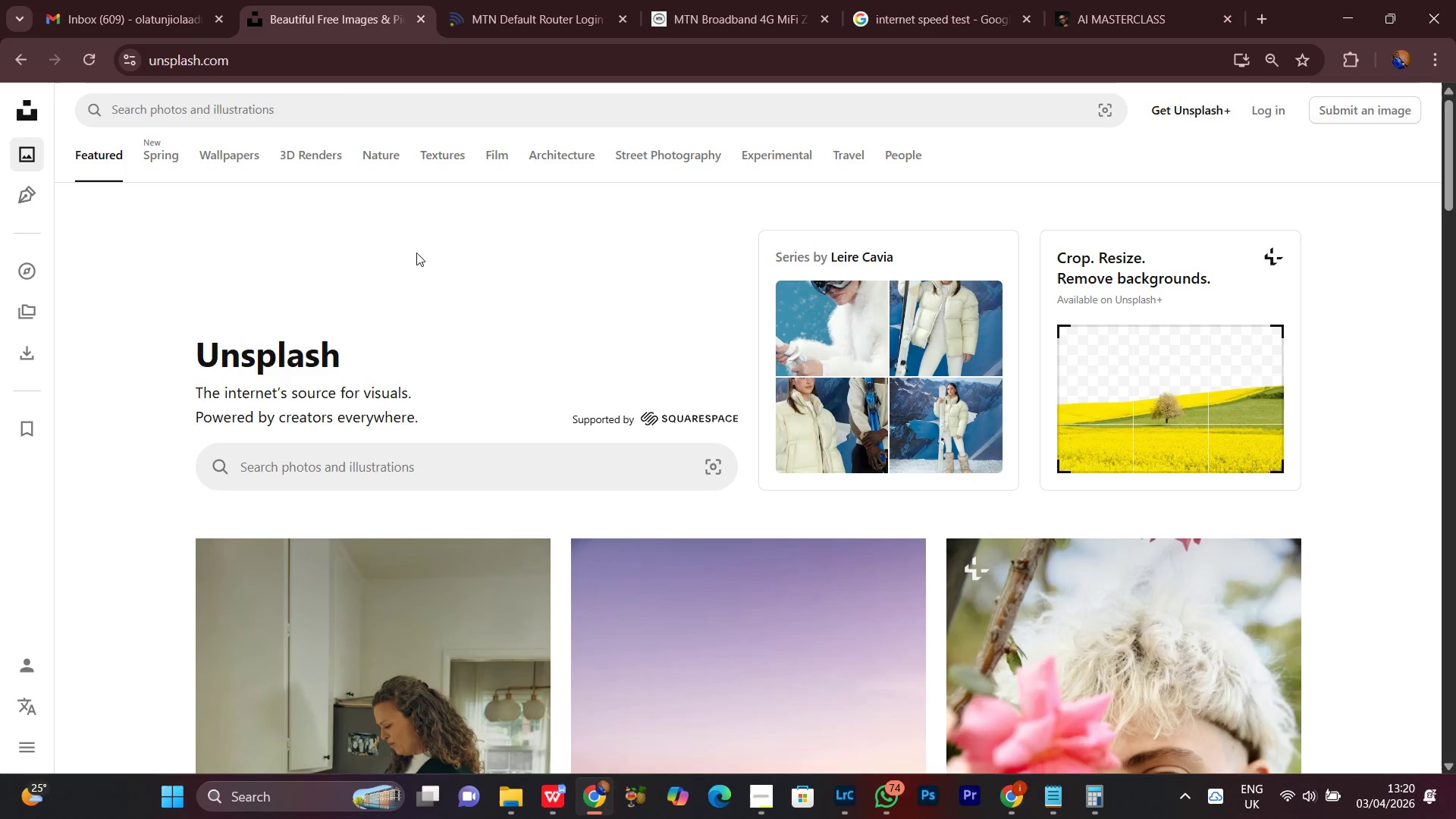 
left_click([152, 105])
 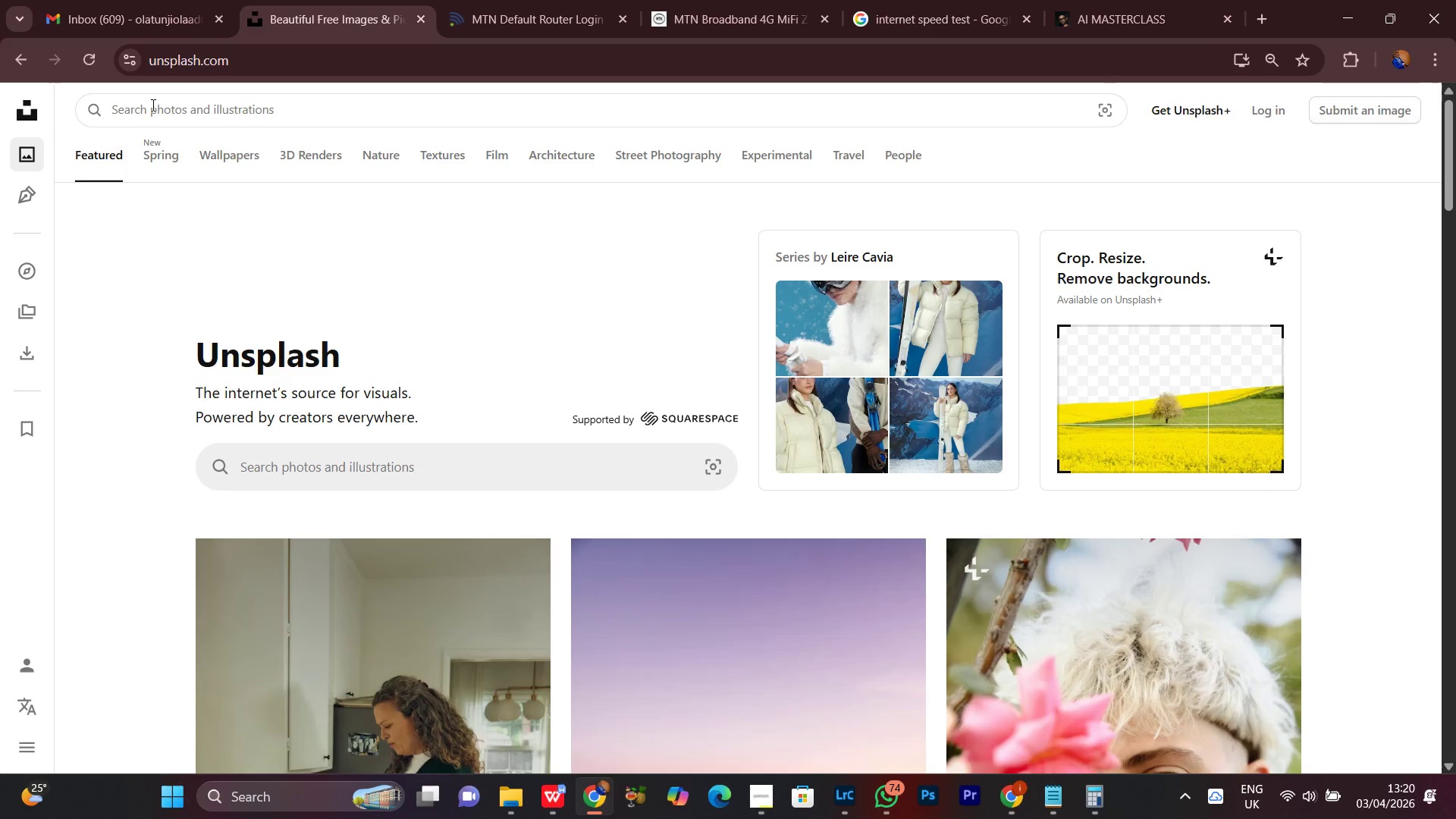 
key(Control+V)
 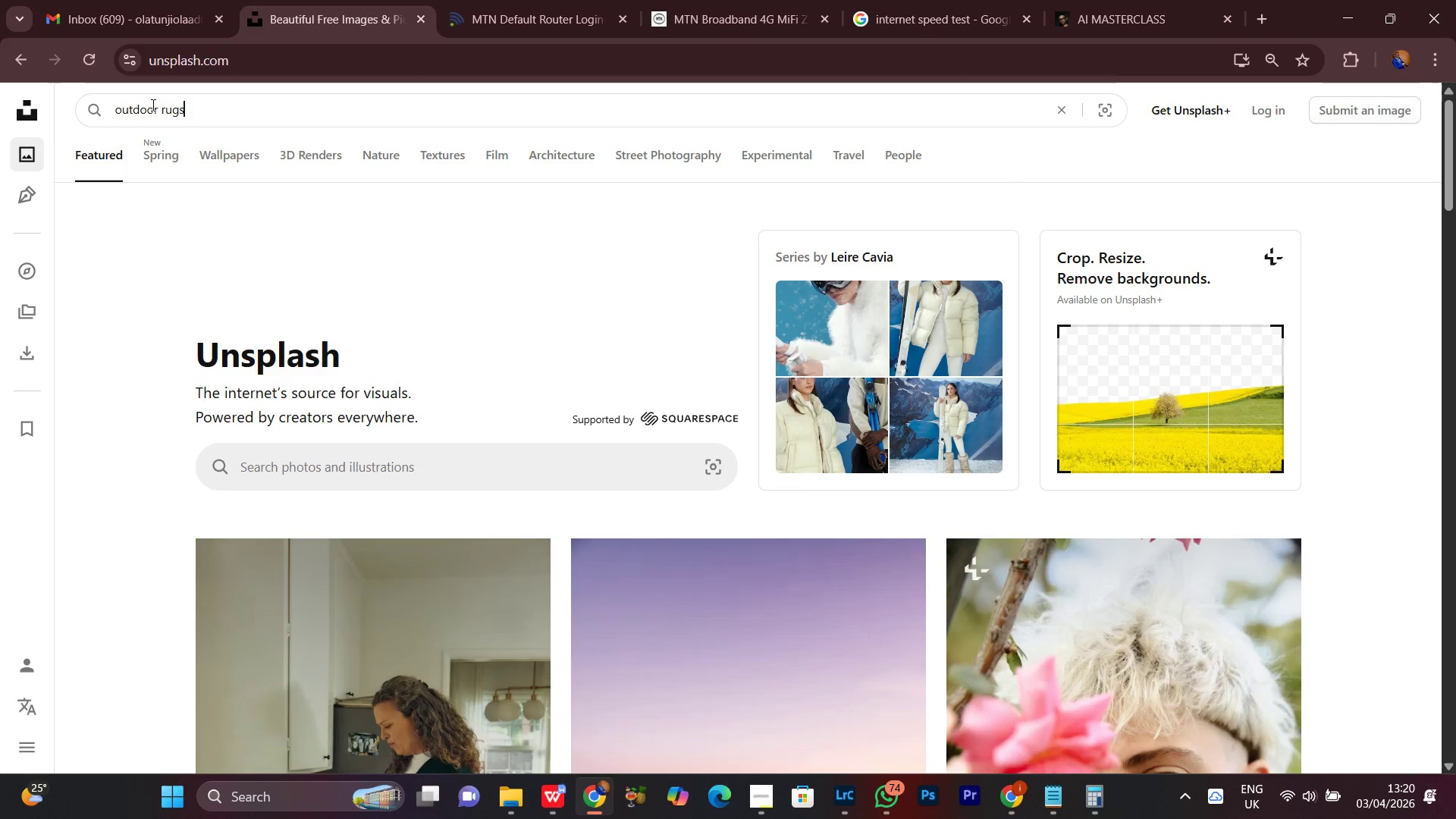 
key(Enter)
 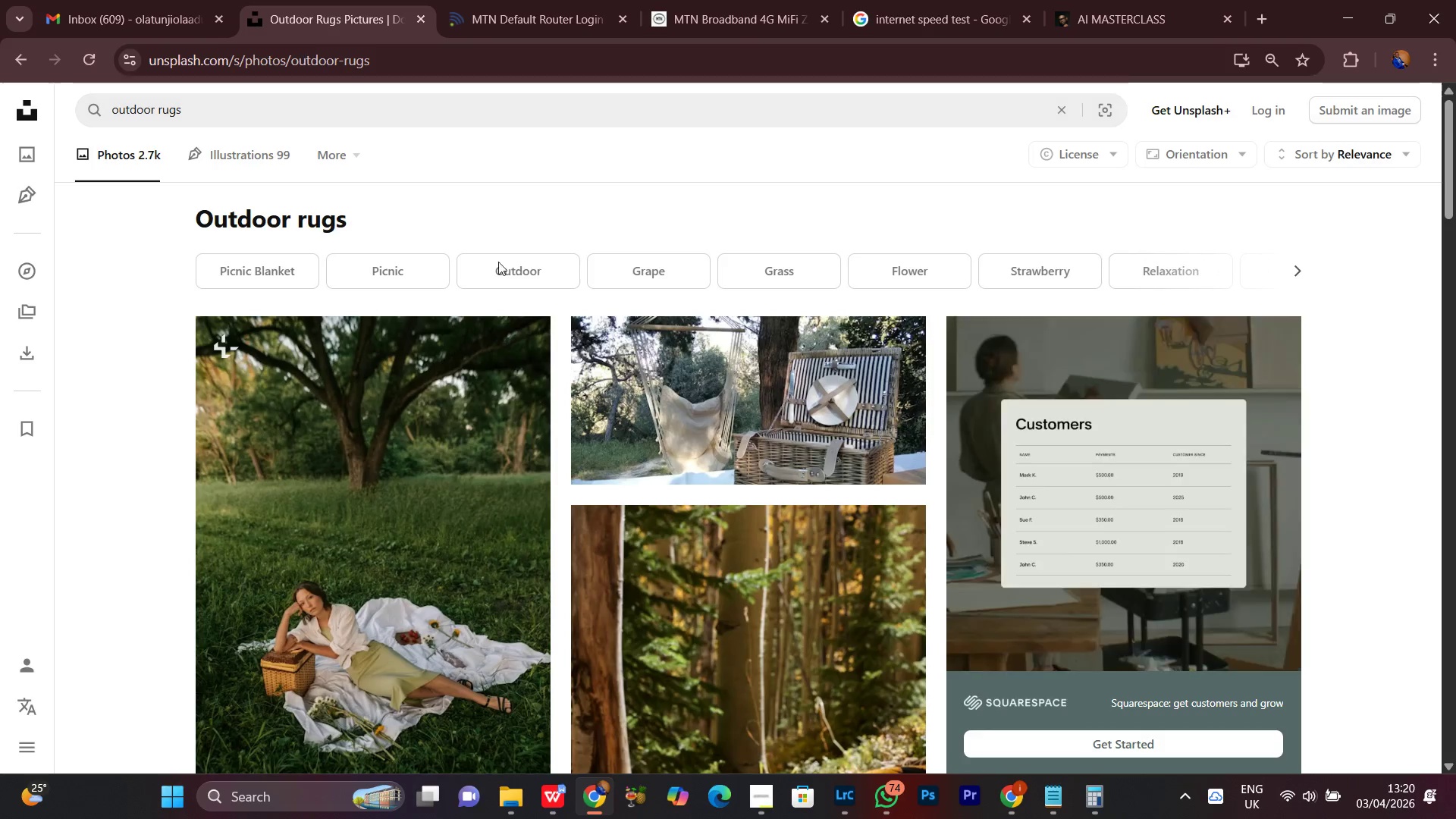 
scroll: coordinate [1449, 440], scroll_direction: down, amount: 27.0
 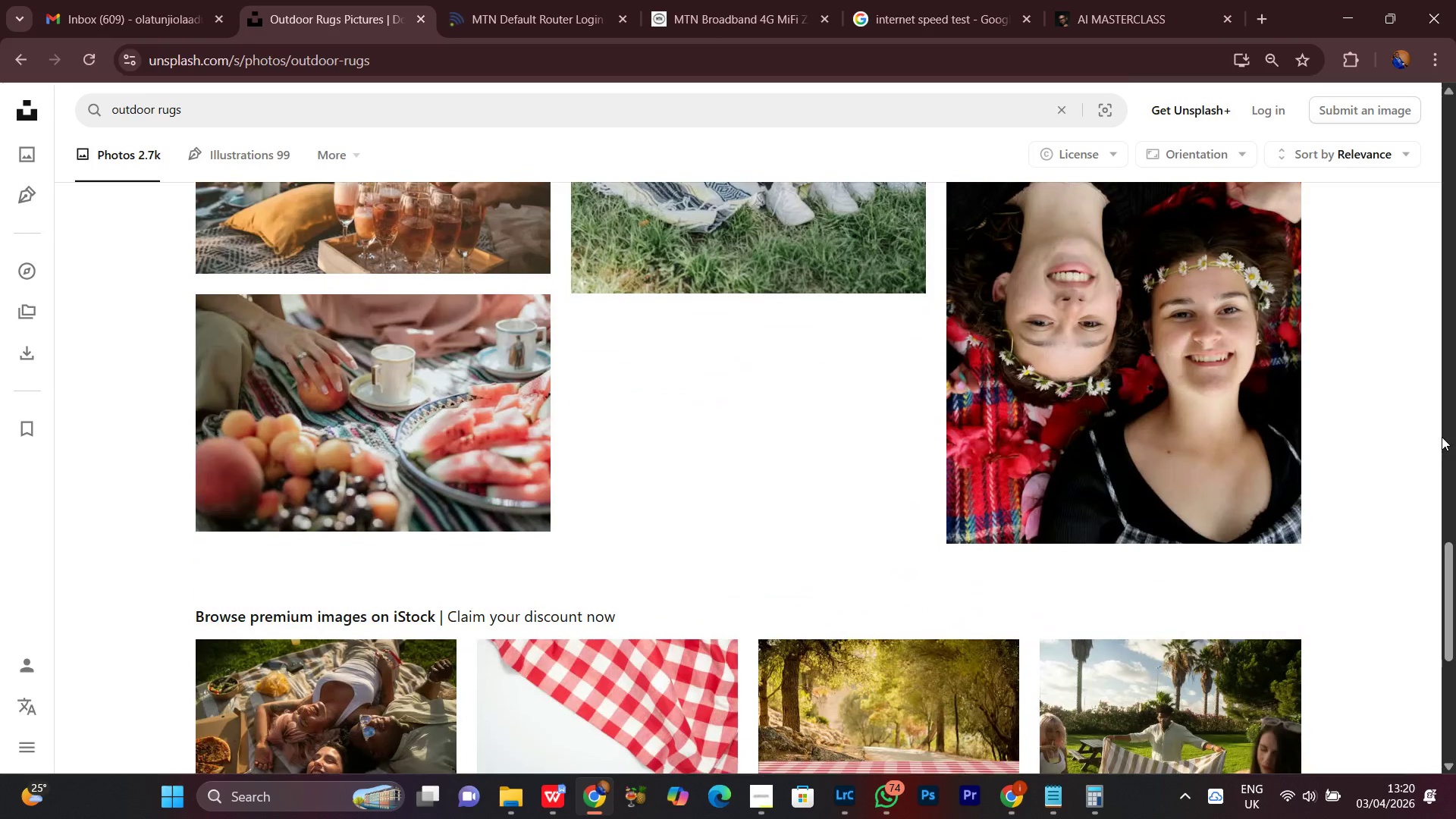 
scroll: coordinate [1442, 437], scroll_direction: down, amount: 7.0
 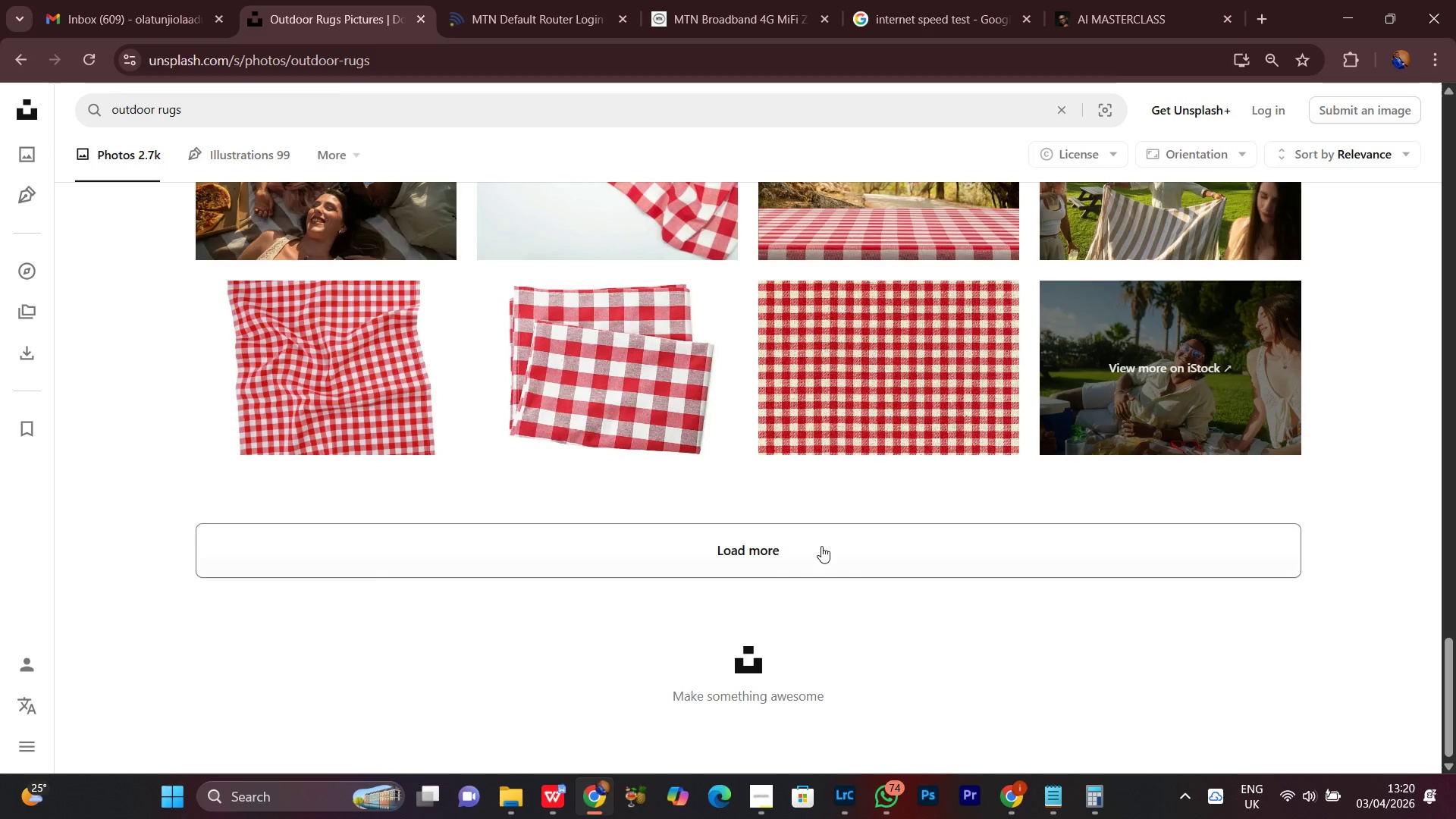 
left_click([821, 546])
 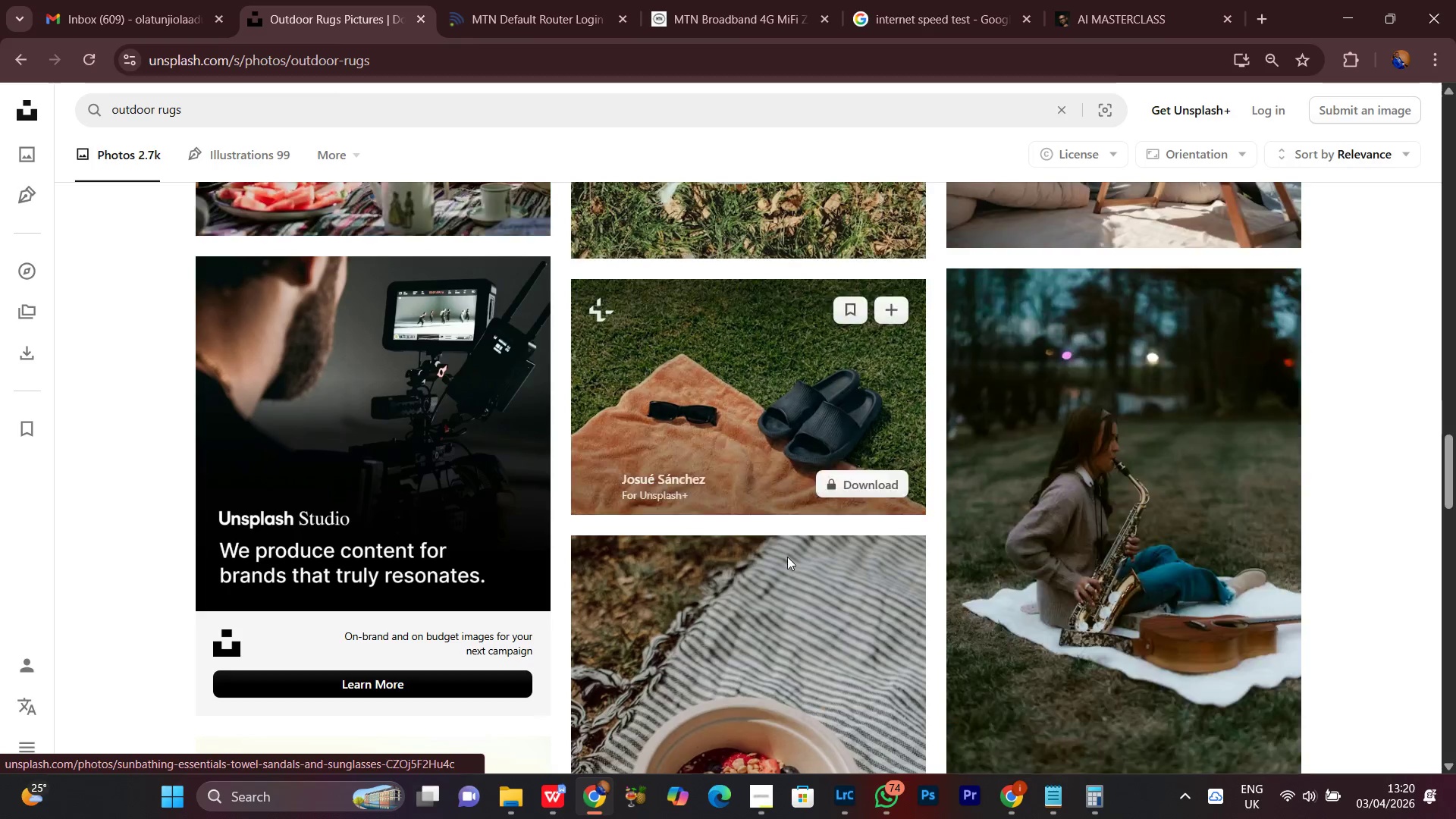 
scroll: coordinate [1390, 503], scroll_direction: down, amount: 5.0
 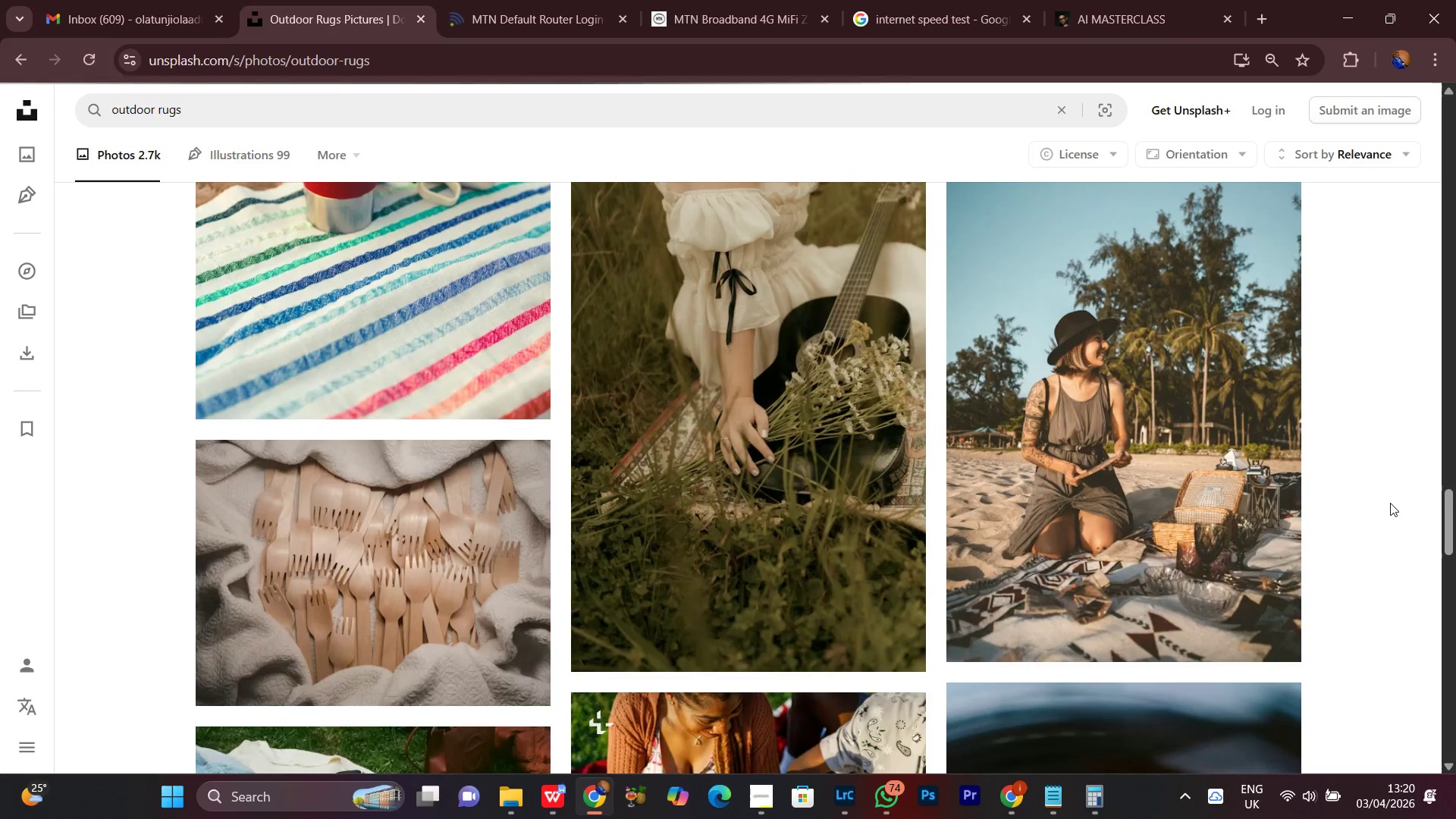 
scroll: coordinate [1390, 503], scroll_direction: up, amount: 3.0
 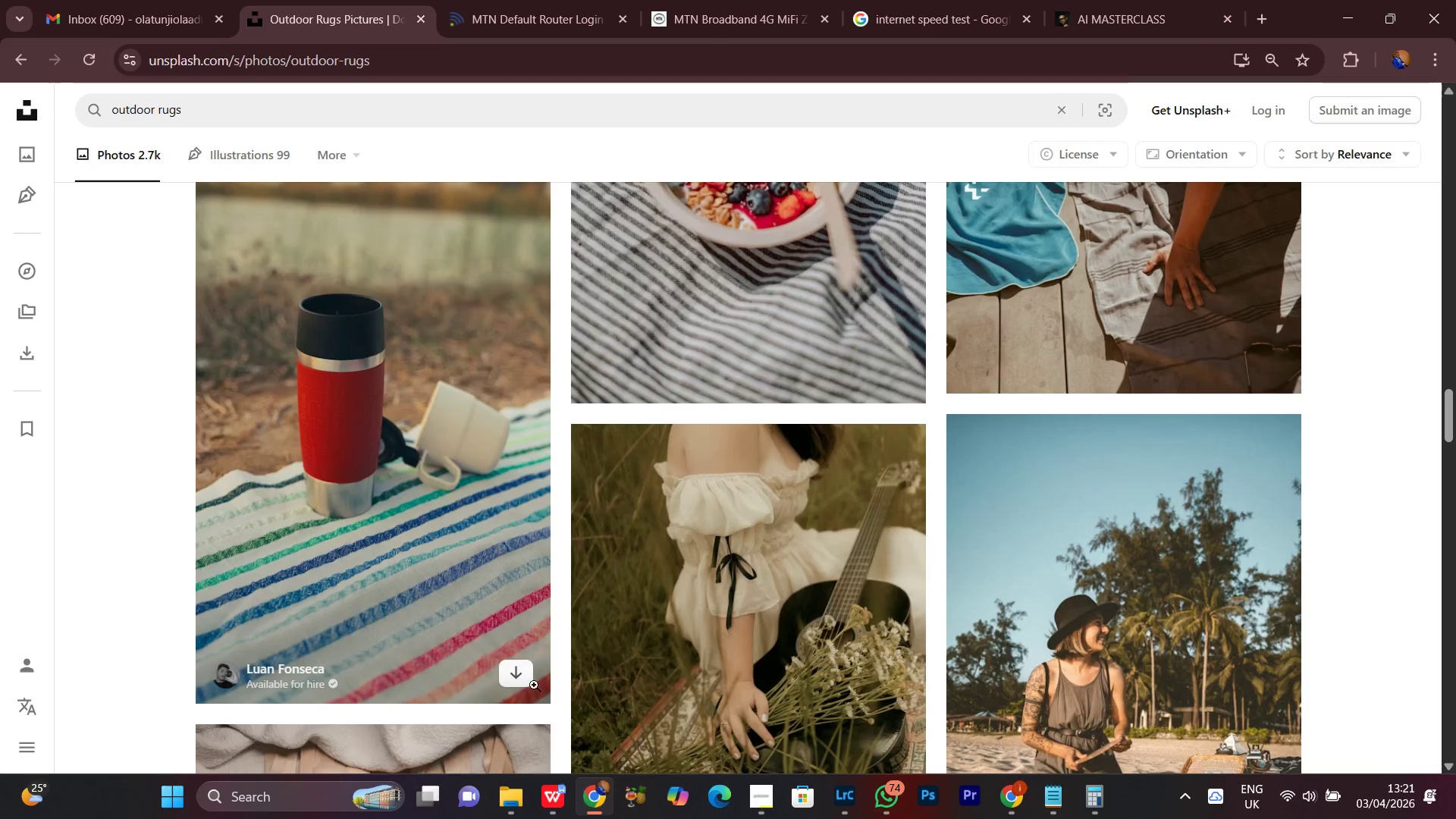 
left_click([519, 675])
 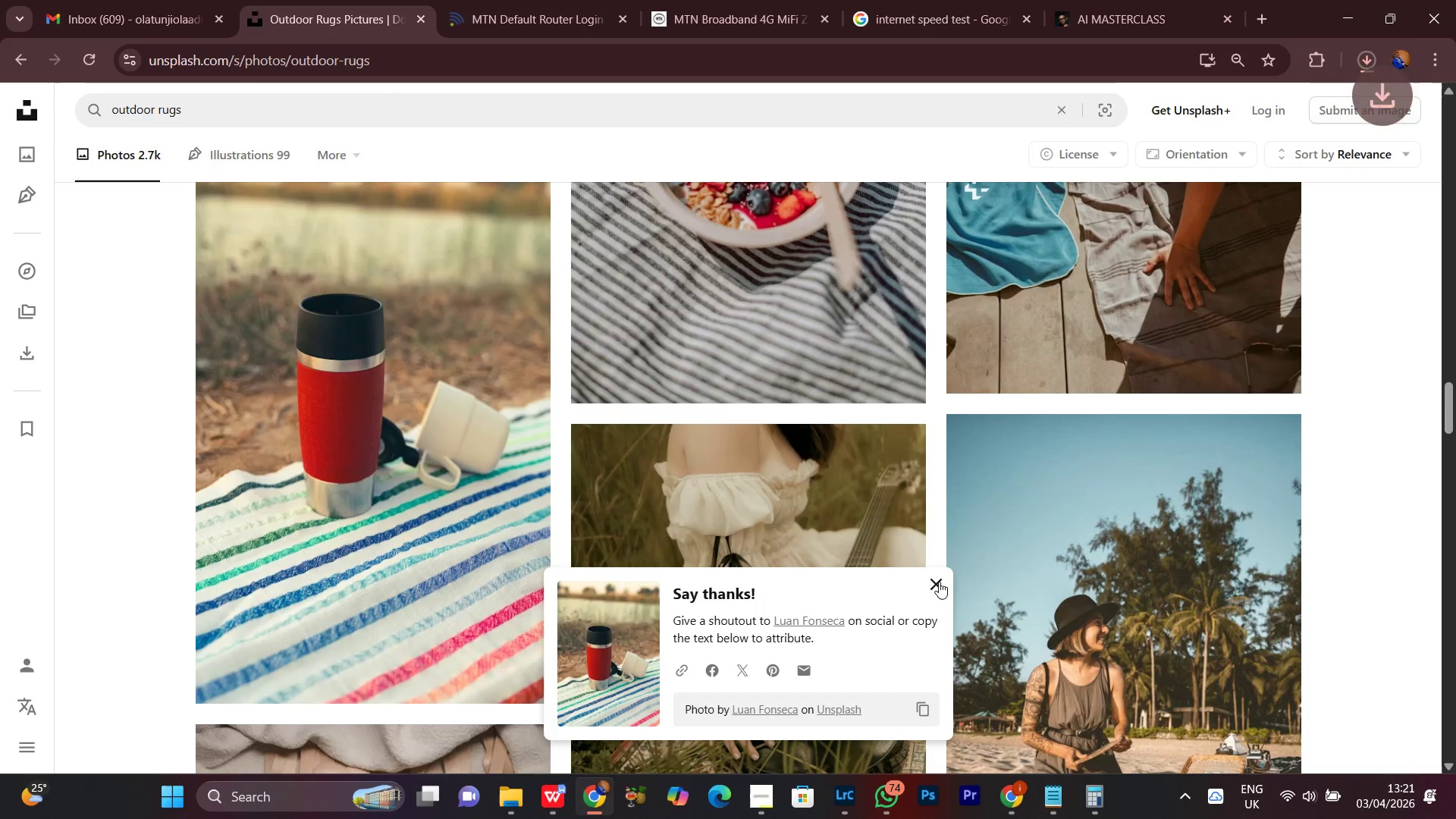 
scroll: coordinate [1383, 457], scroll_direction: down, amount: 22.0
 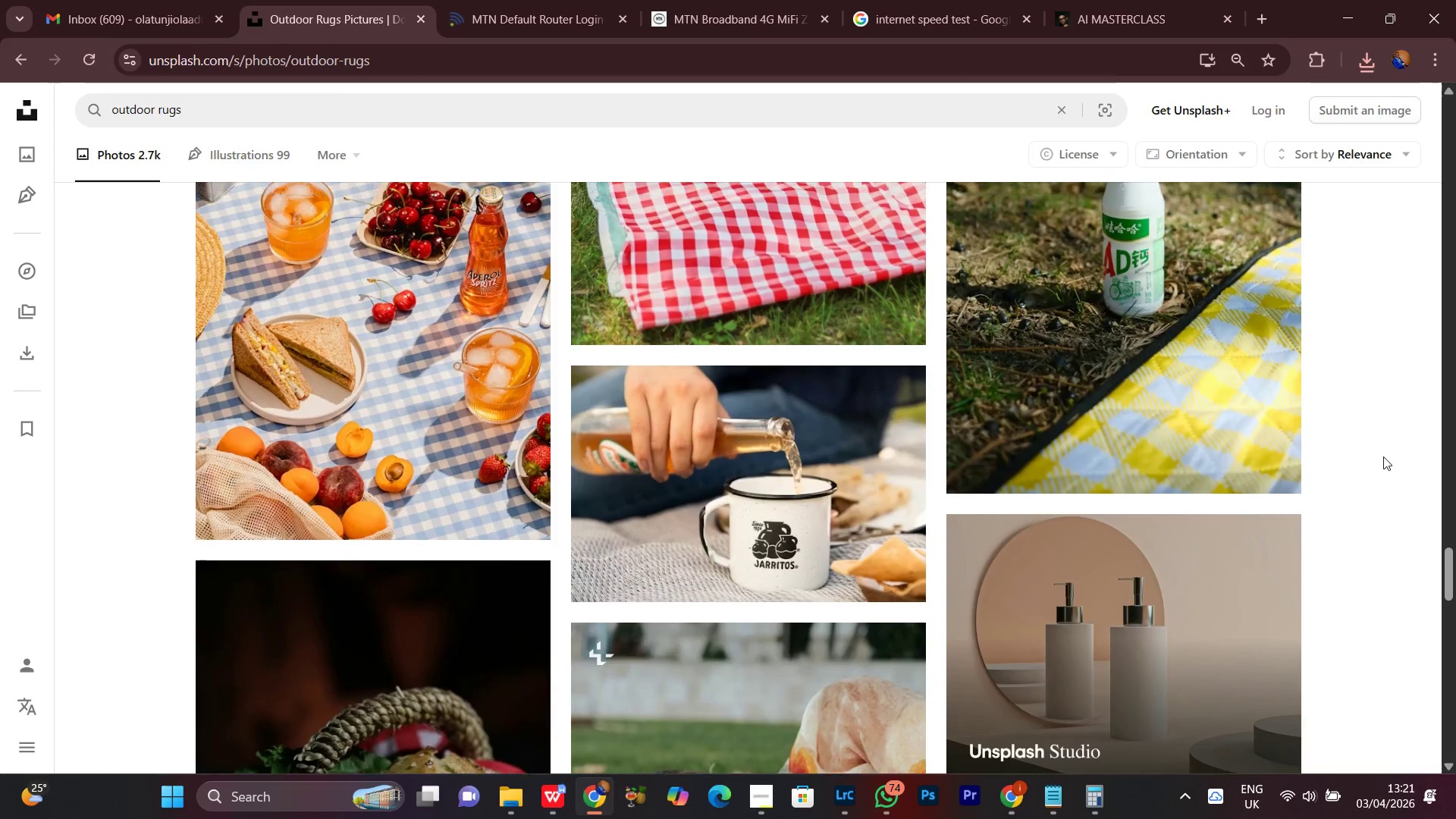 
scroll: coordinate [1383, 457], scroll_direction: up, amount: 4.0
 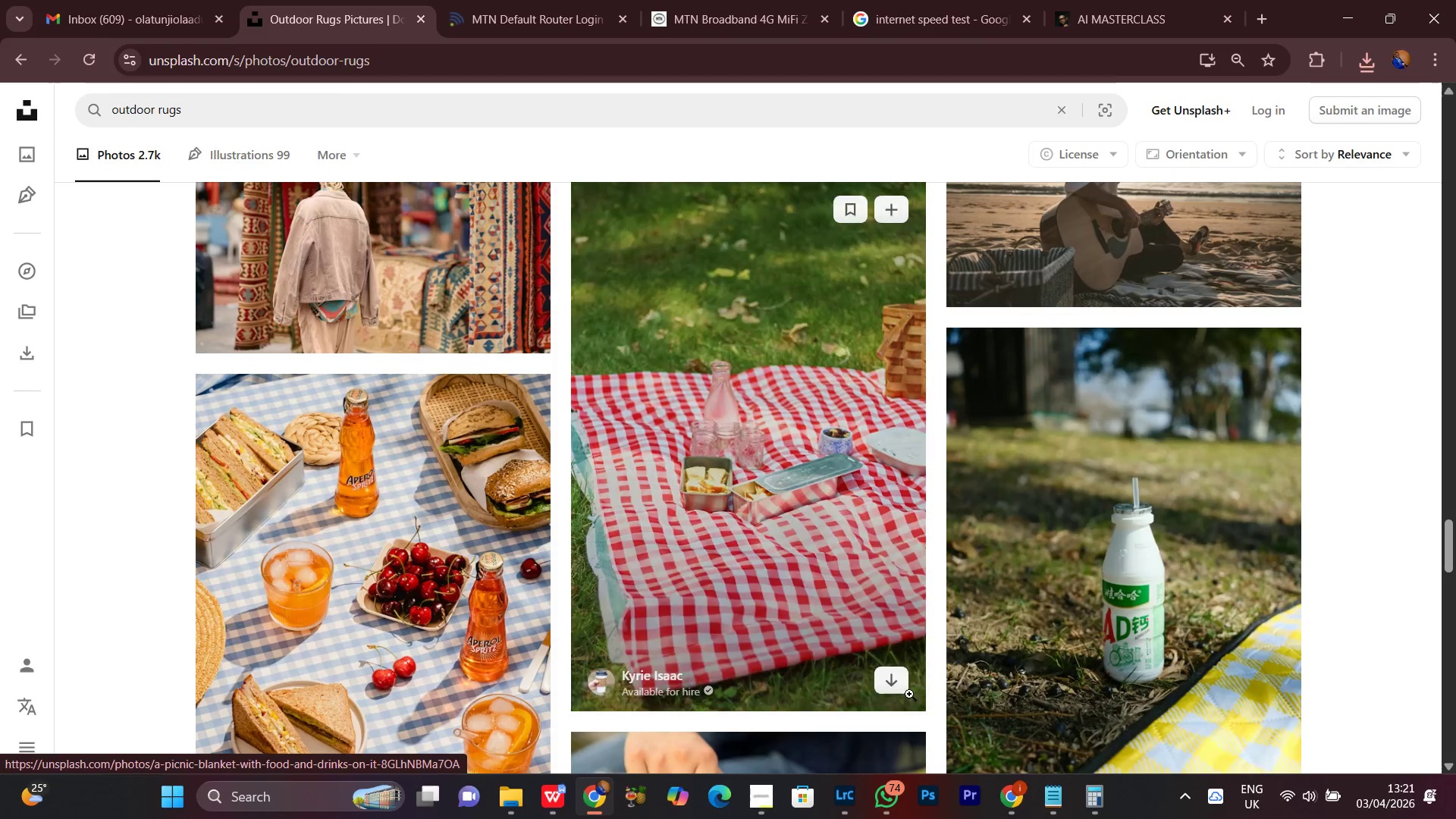 
left_click([905, 679])
 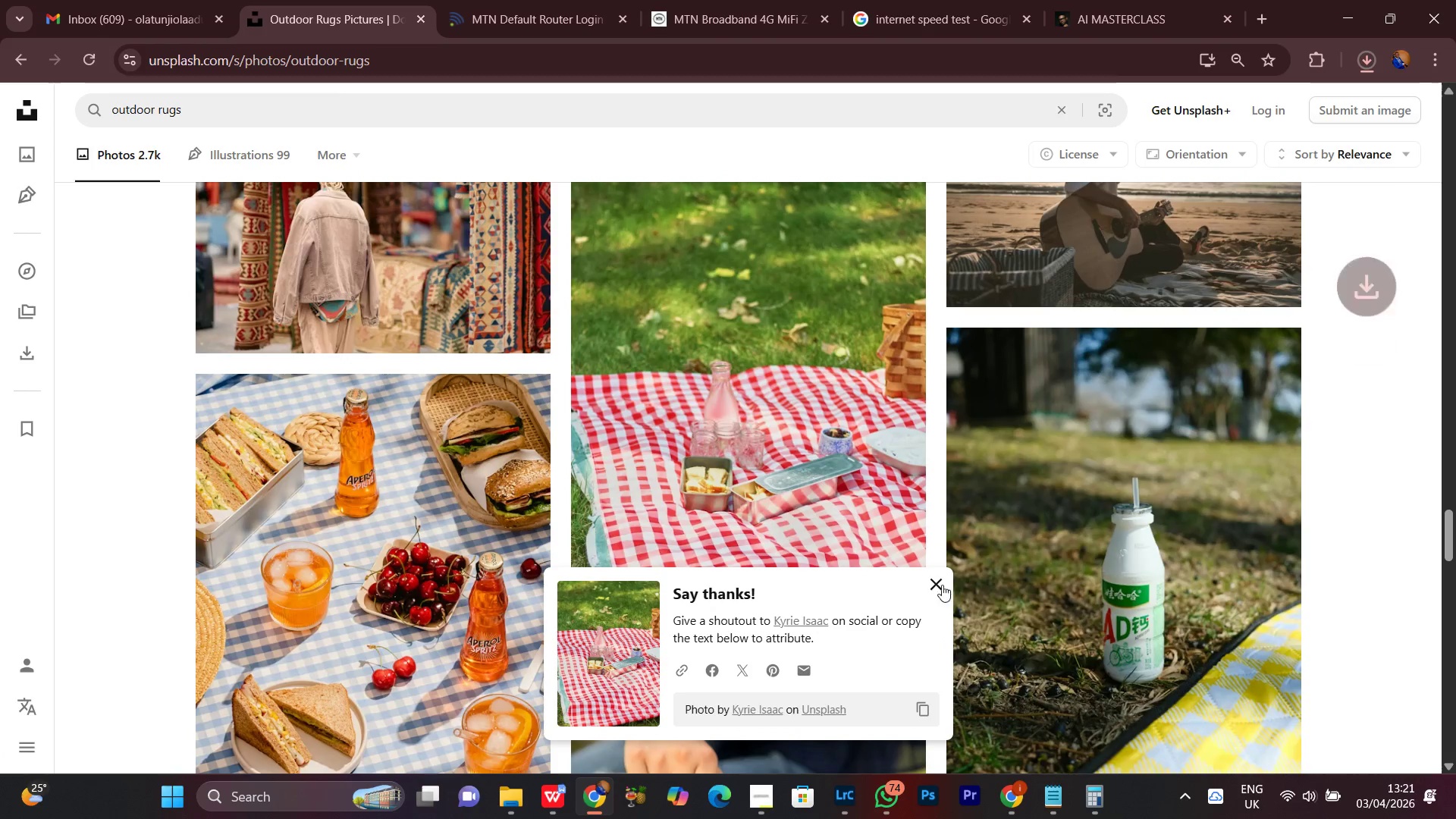 
left_click([937, 584])
 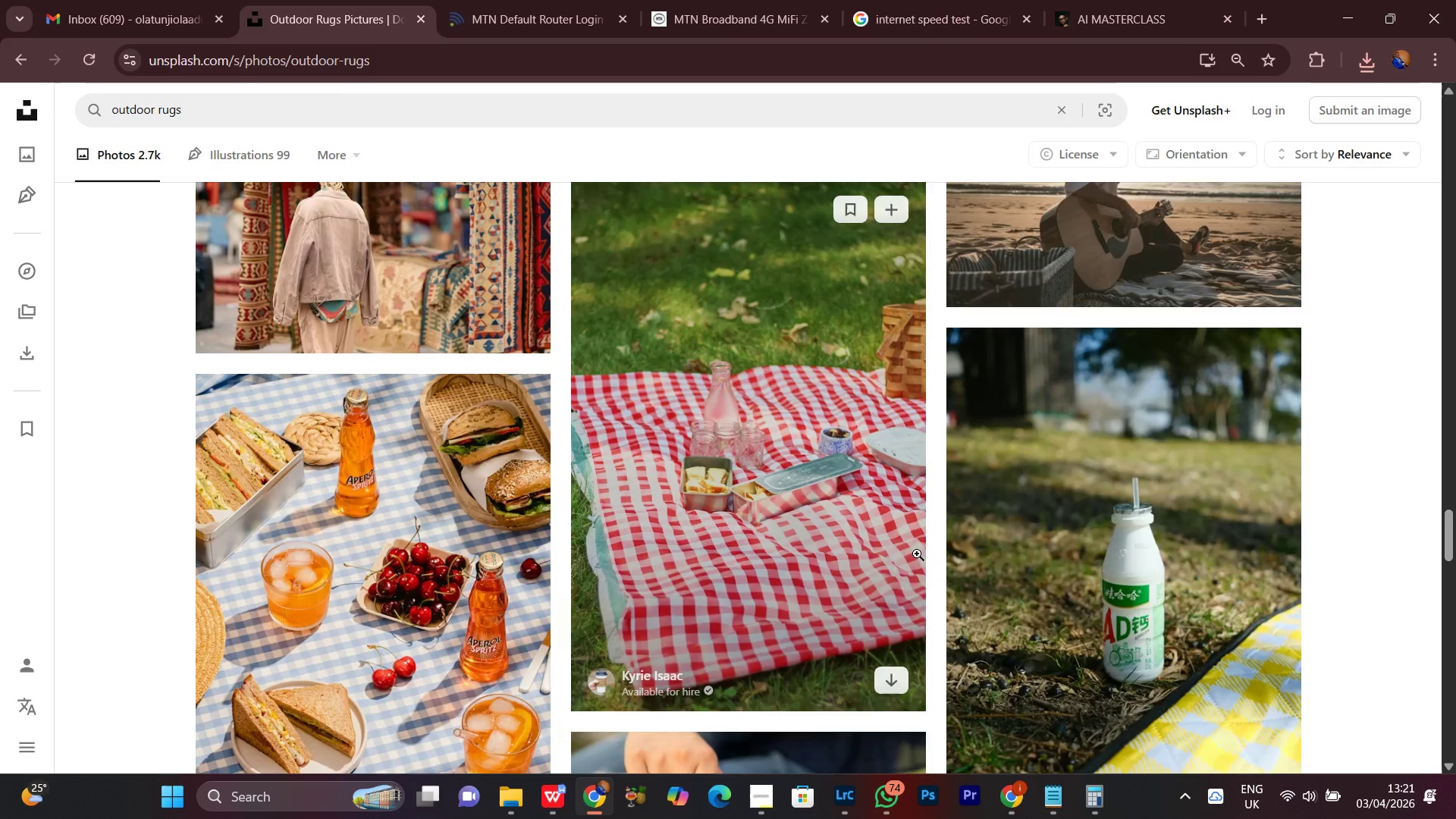 
scroll: coordinate [915, 552], scroll_direction: down, amount: 6.0
 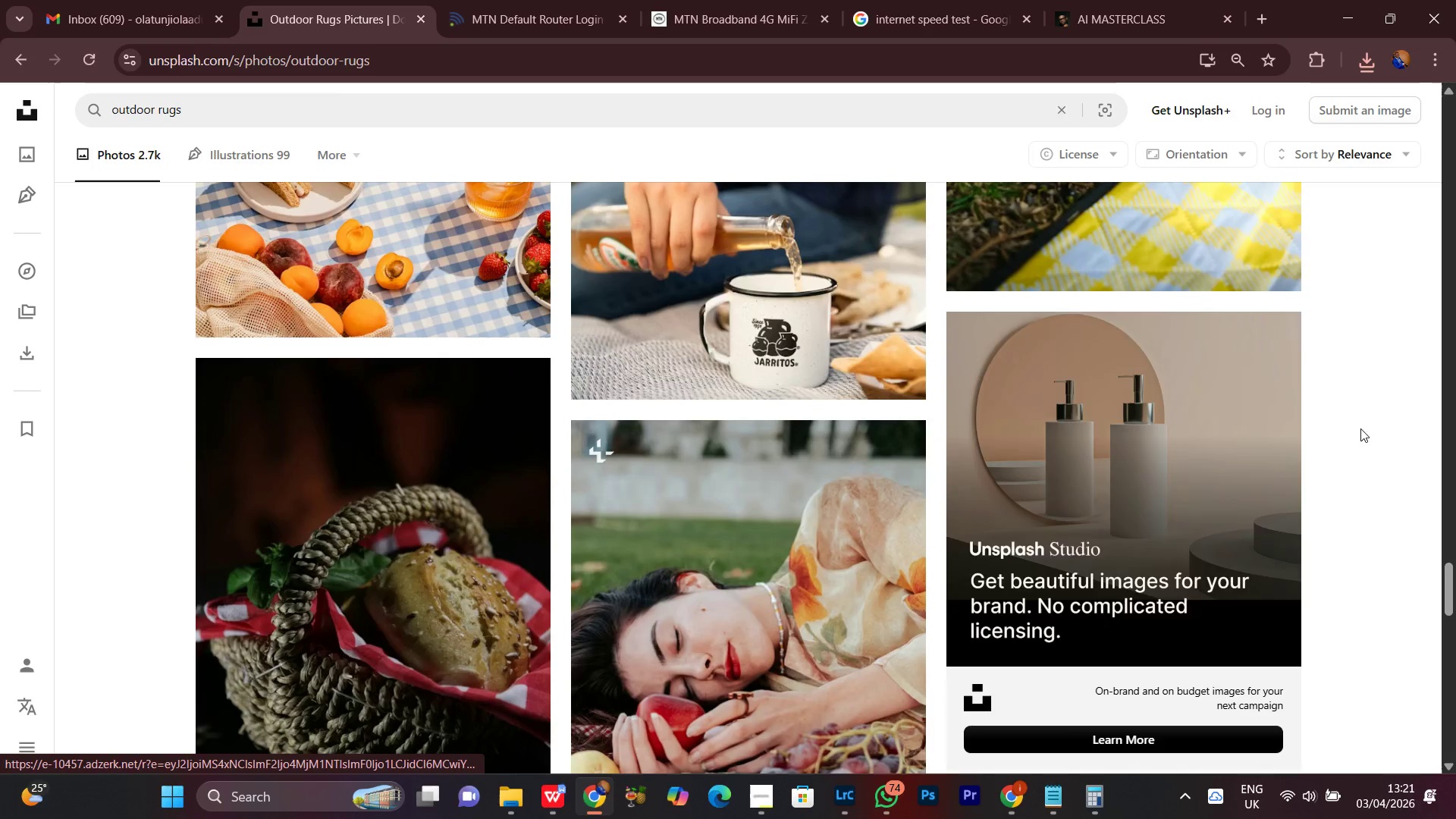 
scroll: coordinate [1363, 429], scroll_direction: up, amount: 6.0
 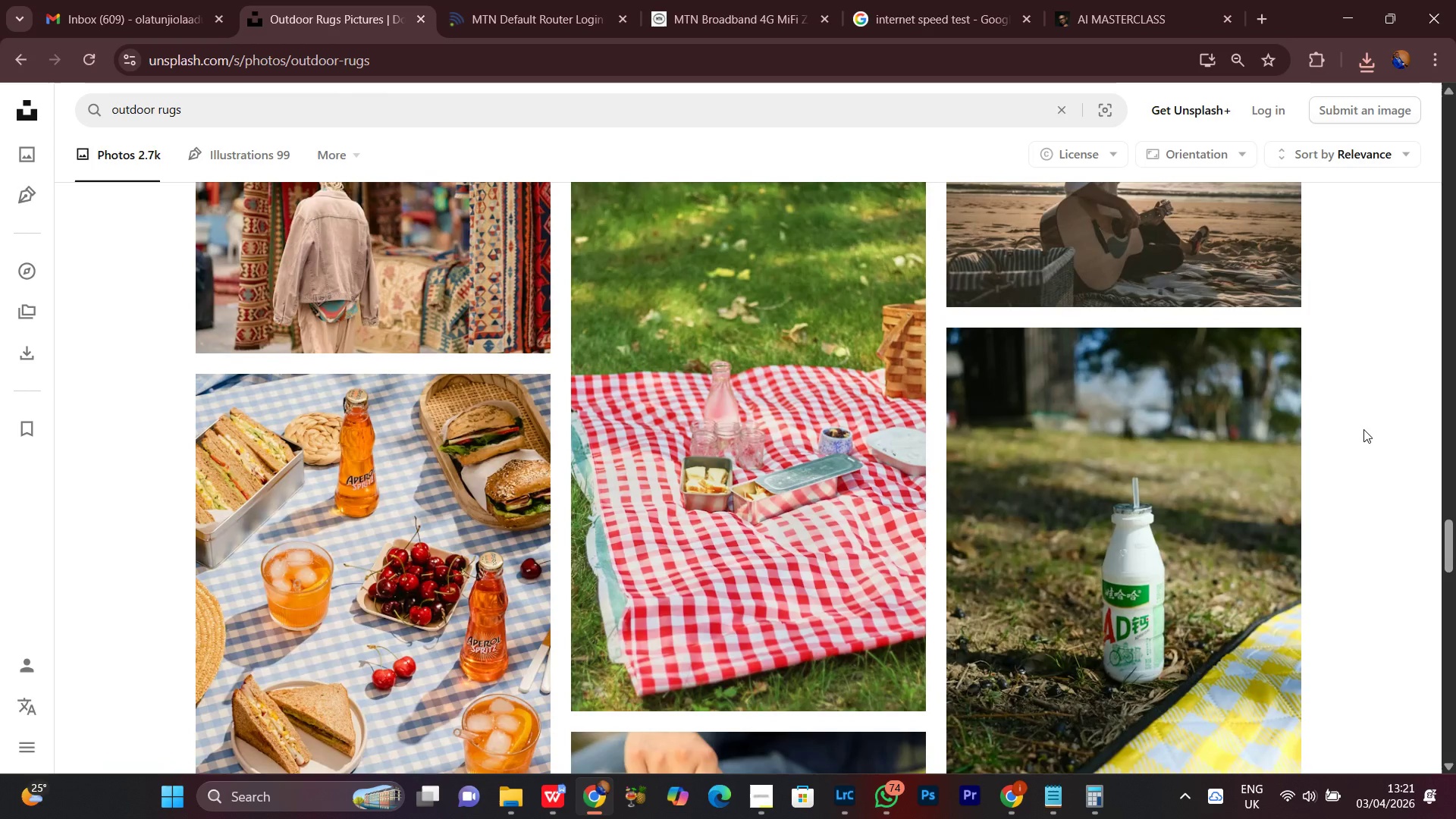 
scroll: coordinate [1363, 429], scroll_direction: down, amount: 6.0
 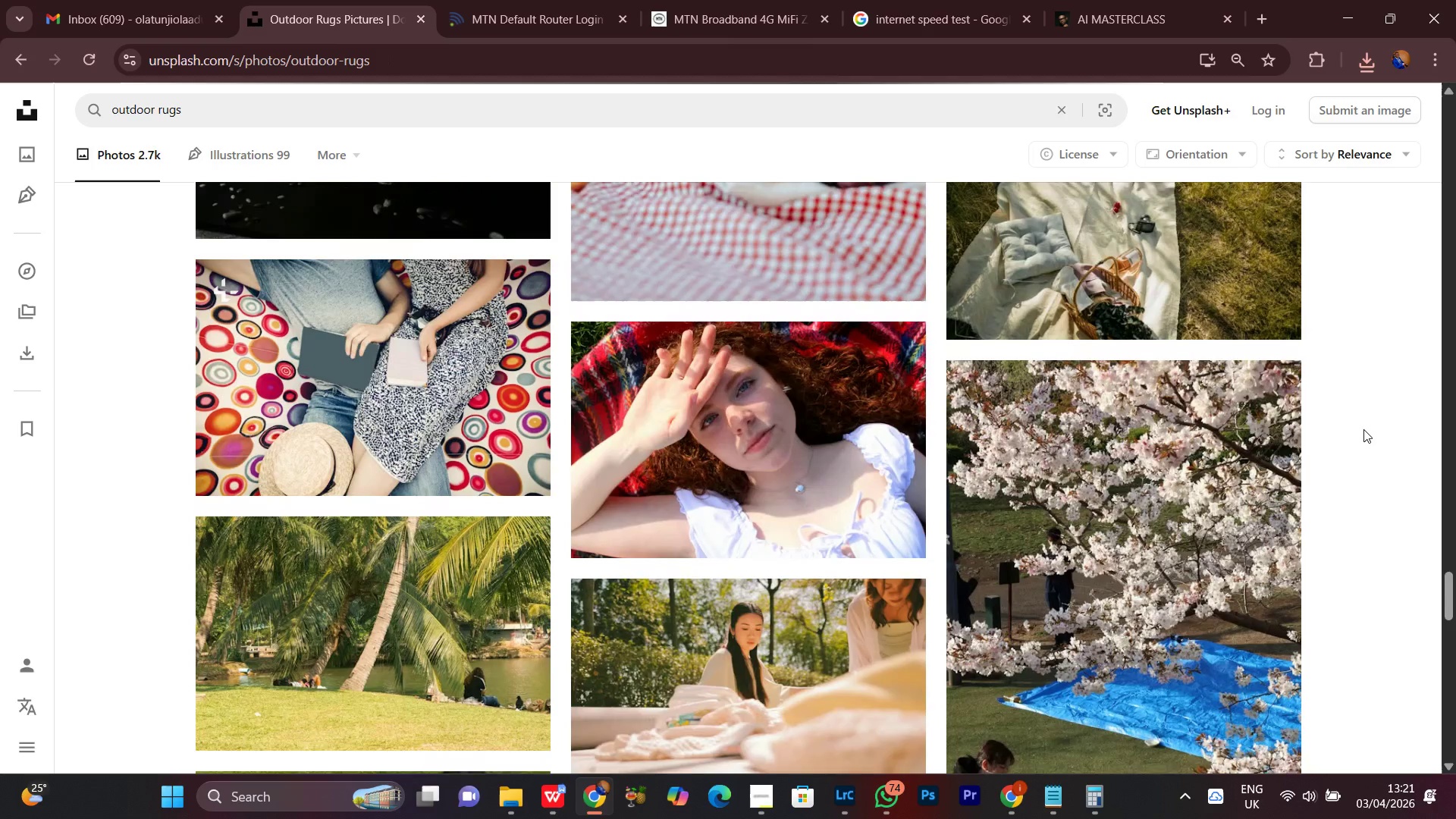 
scroll: coordinate [1363, 429], scroll_direction: up, amount: 3.0
 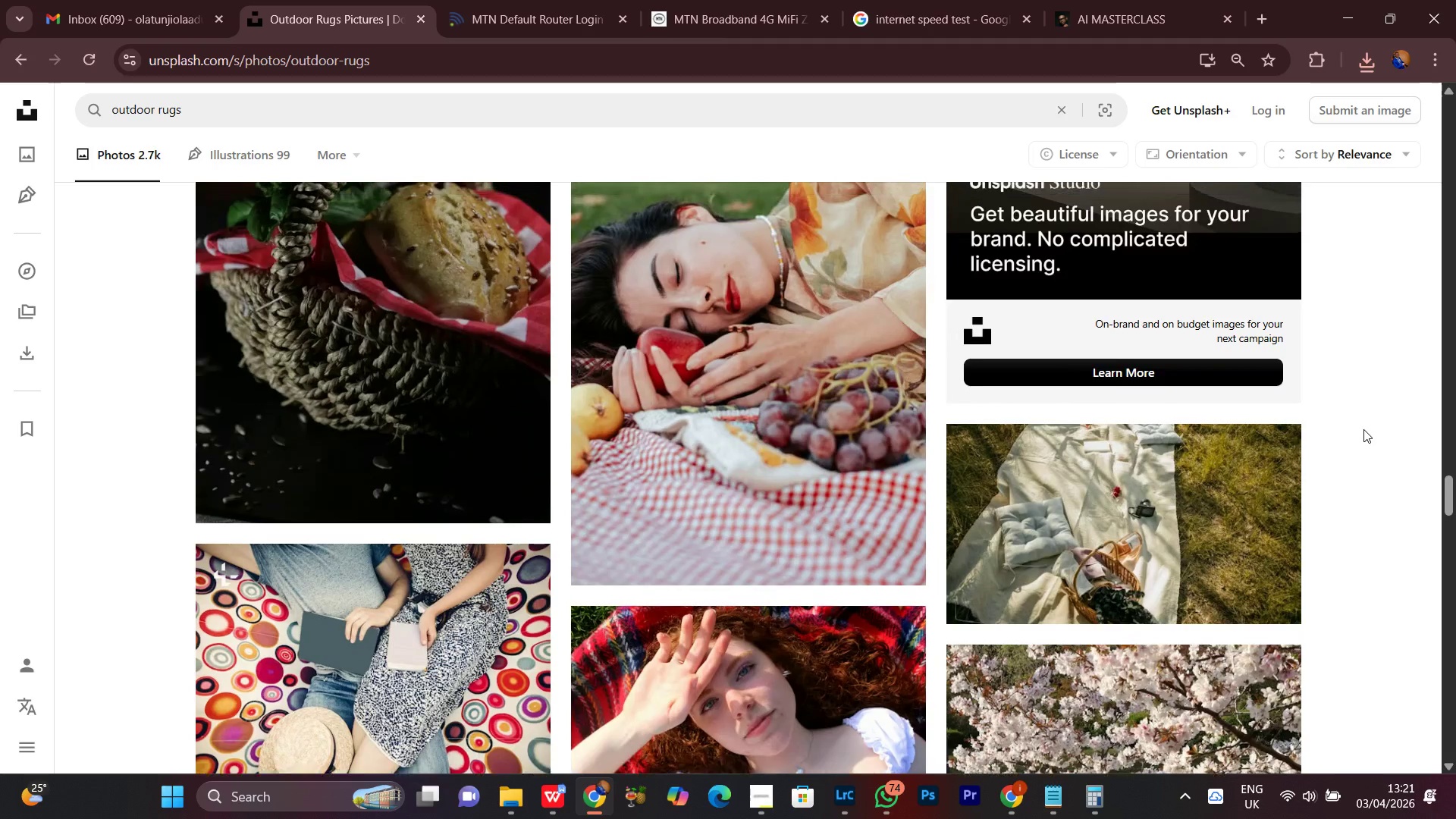 
scroll: coordinate [1410, 620], scroll_direction: down, amount: 7.0
 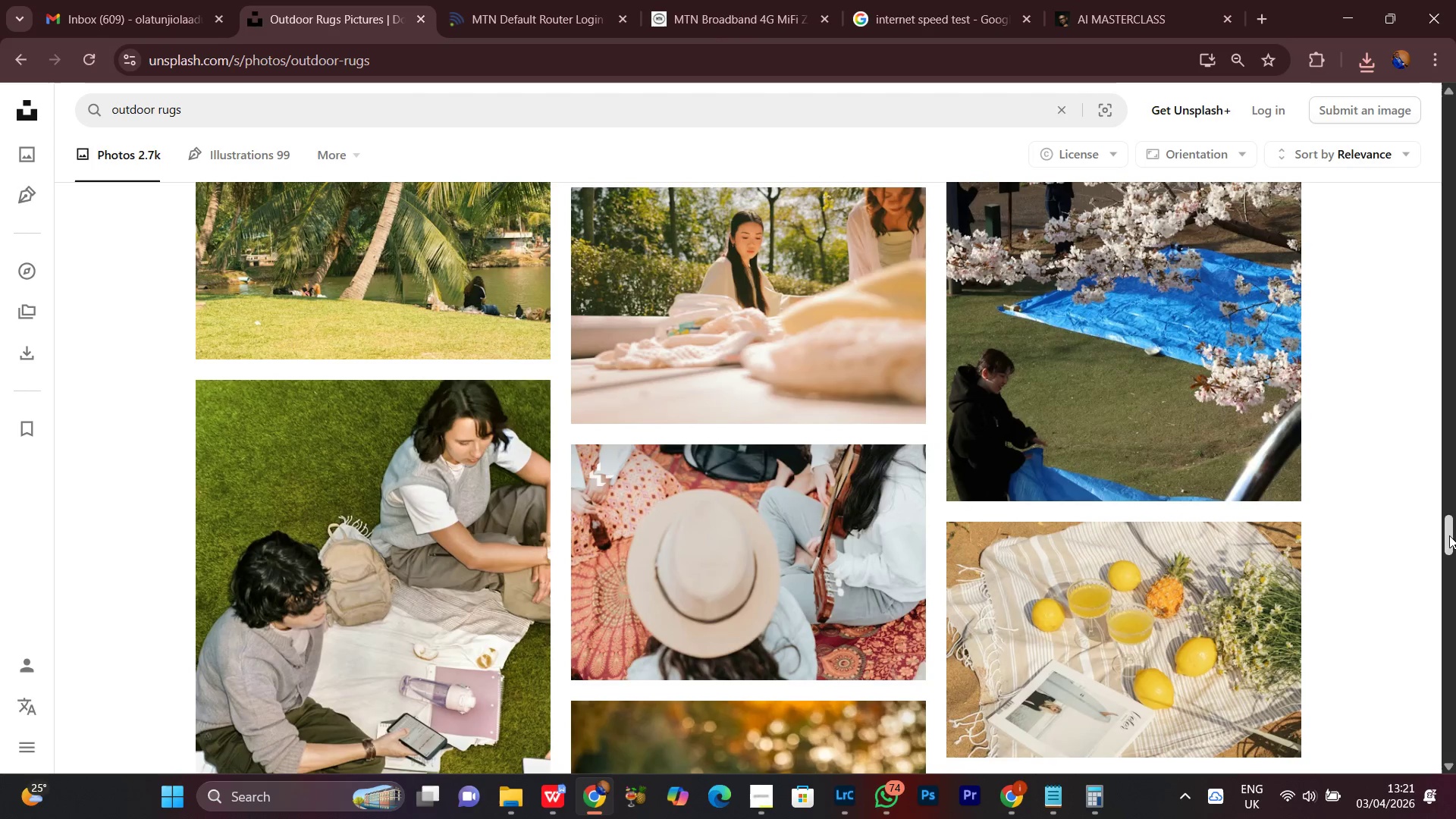 
scroll: coordinate [1455, 440], scroll_direction: up, amount: 3.0
 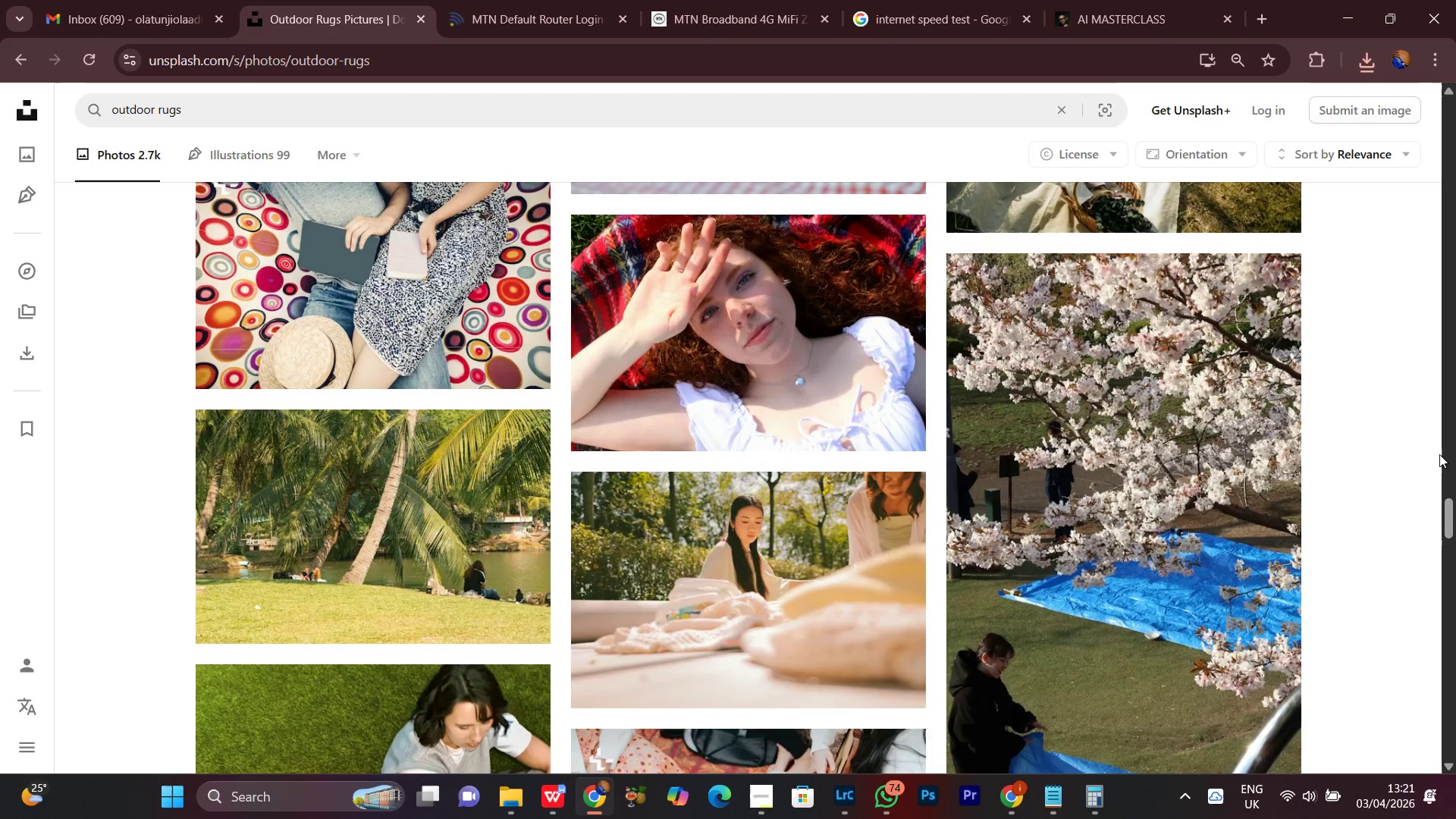 
scroll: coordinate [1432, 469], scroll_direction: down, amount: 8.0
 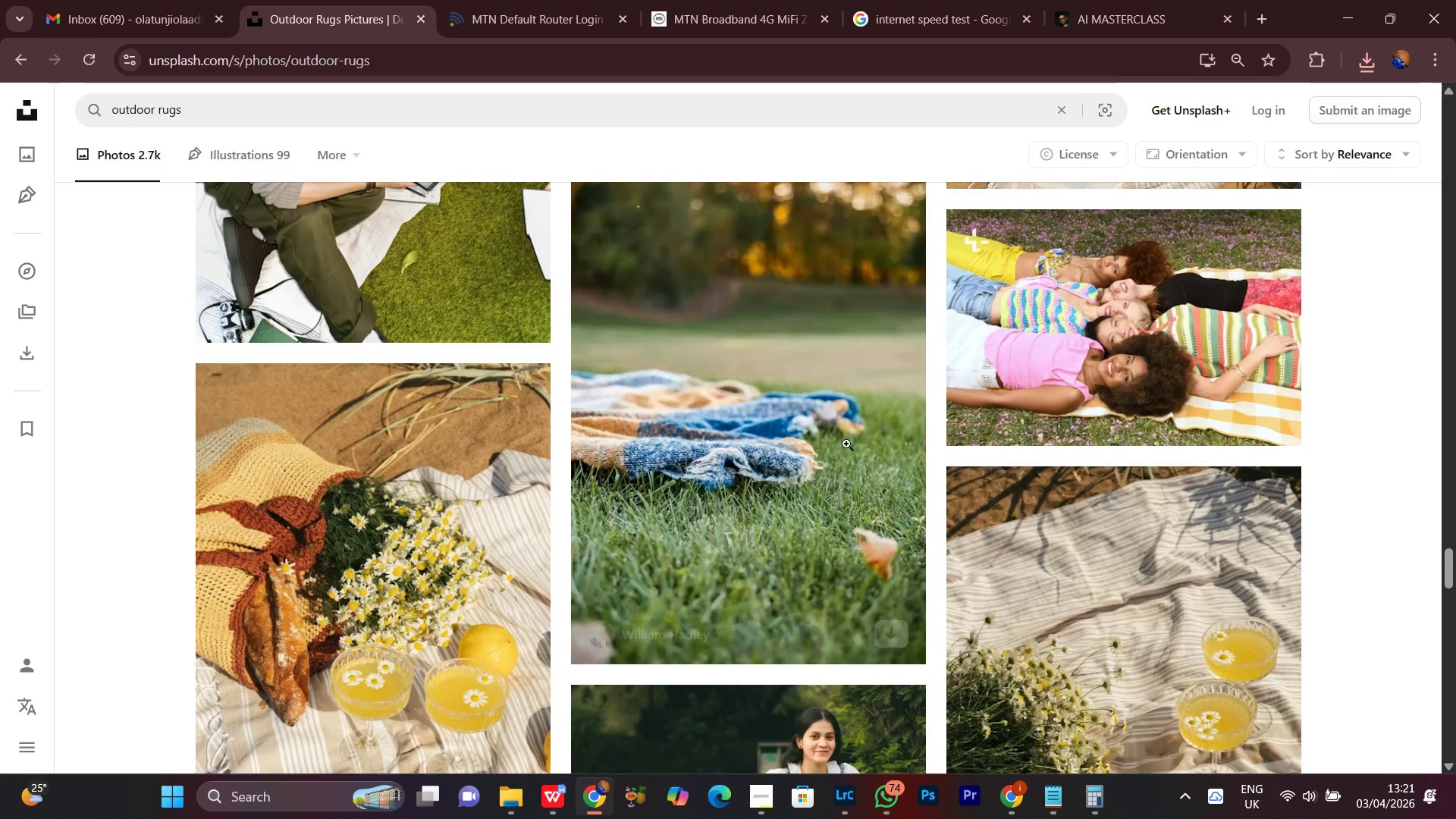 
scroll: coordinate [742, 588], scroll_direction: none, amount: 0.0
 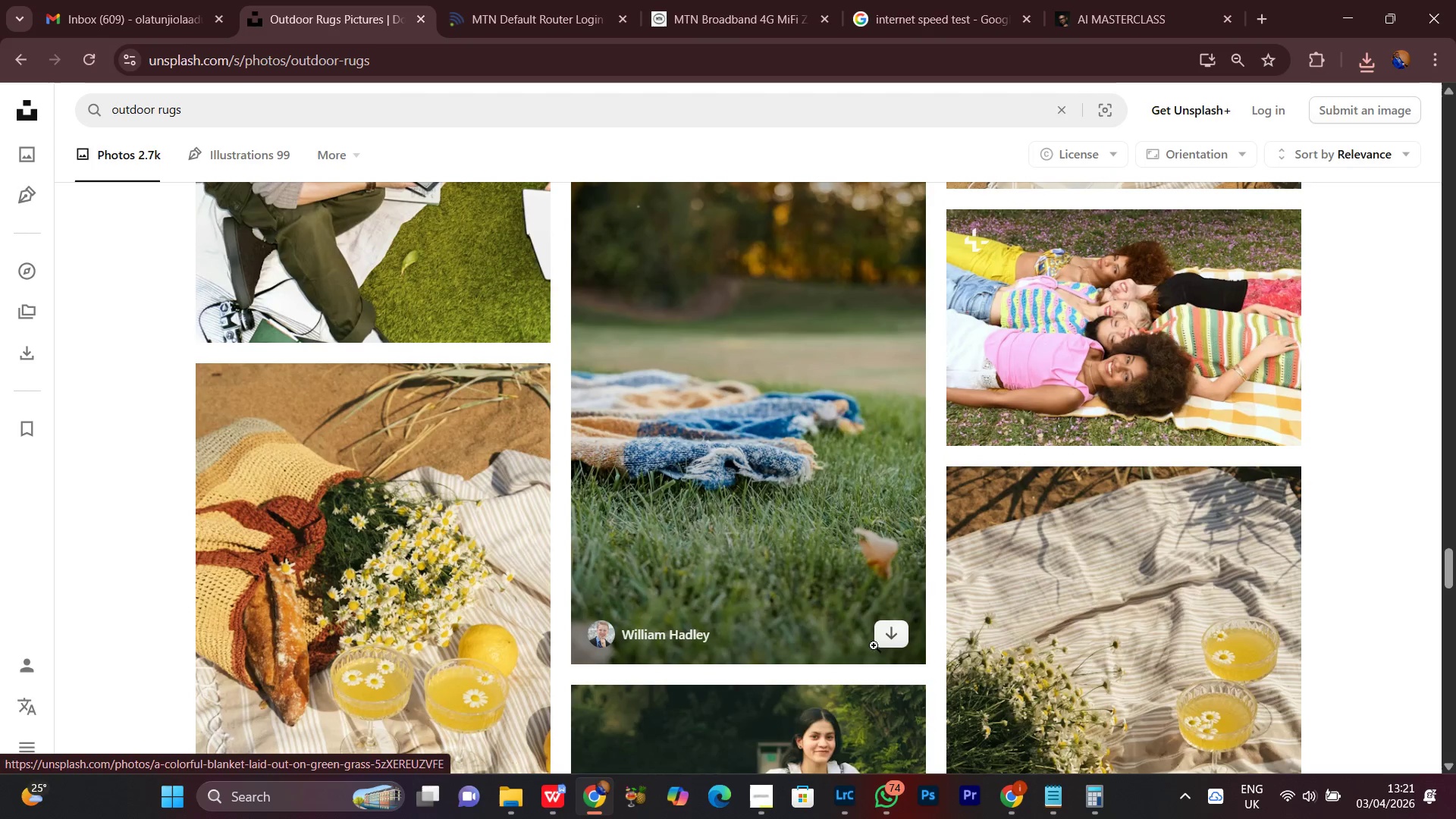 
left_click([885, 640])
 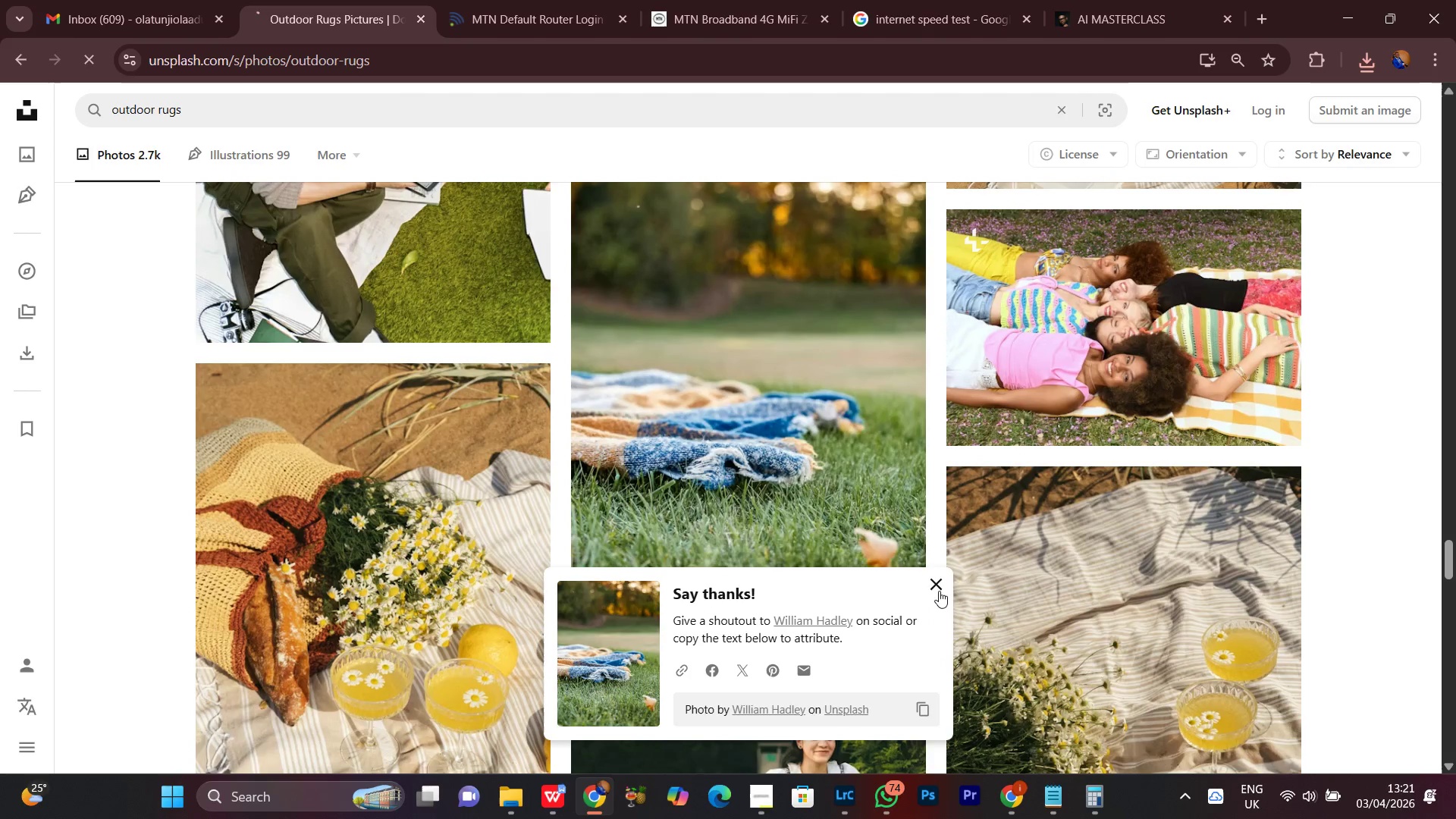 
left_click([943, 585])
 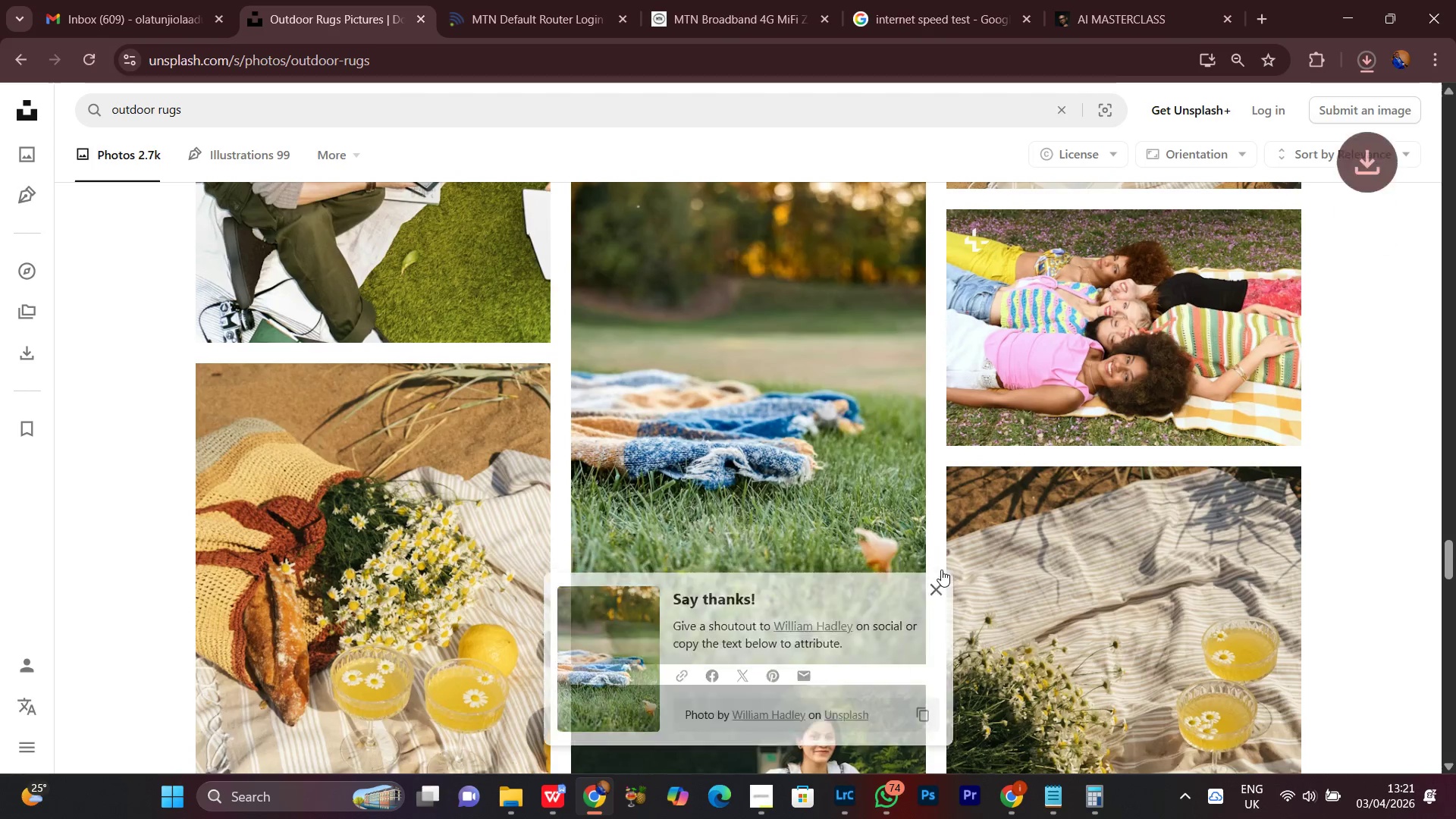 
scroll: coordinate [951, 598], scroll_direction: down, amount: 9.0
 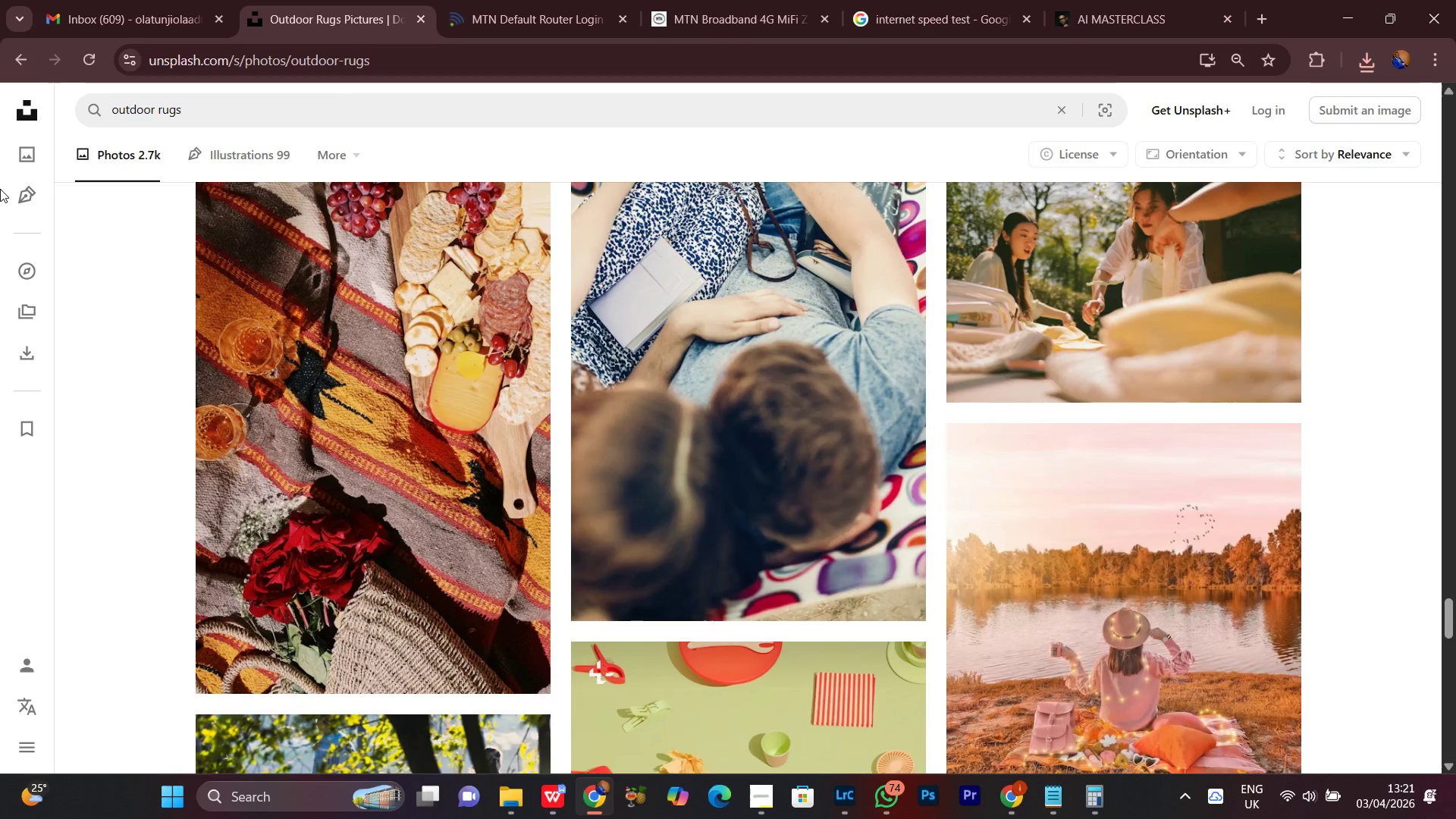 
wait(13.89)
 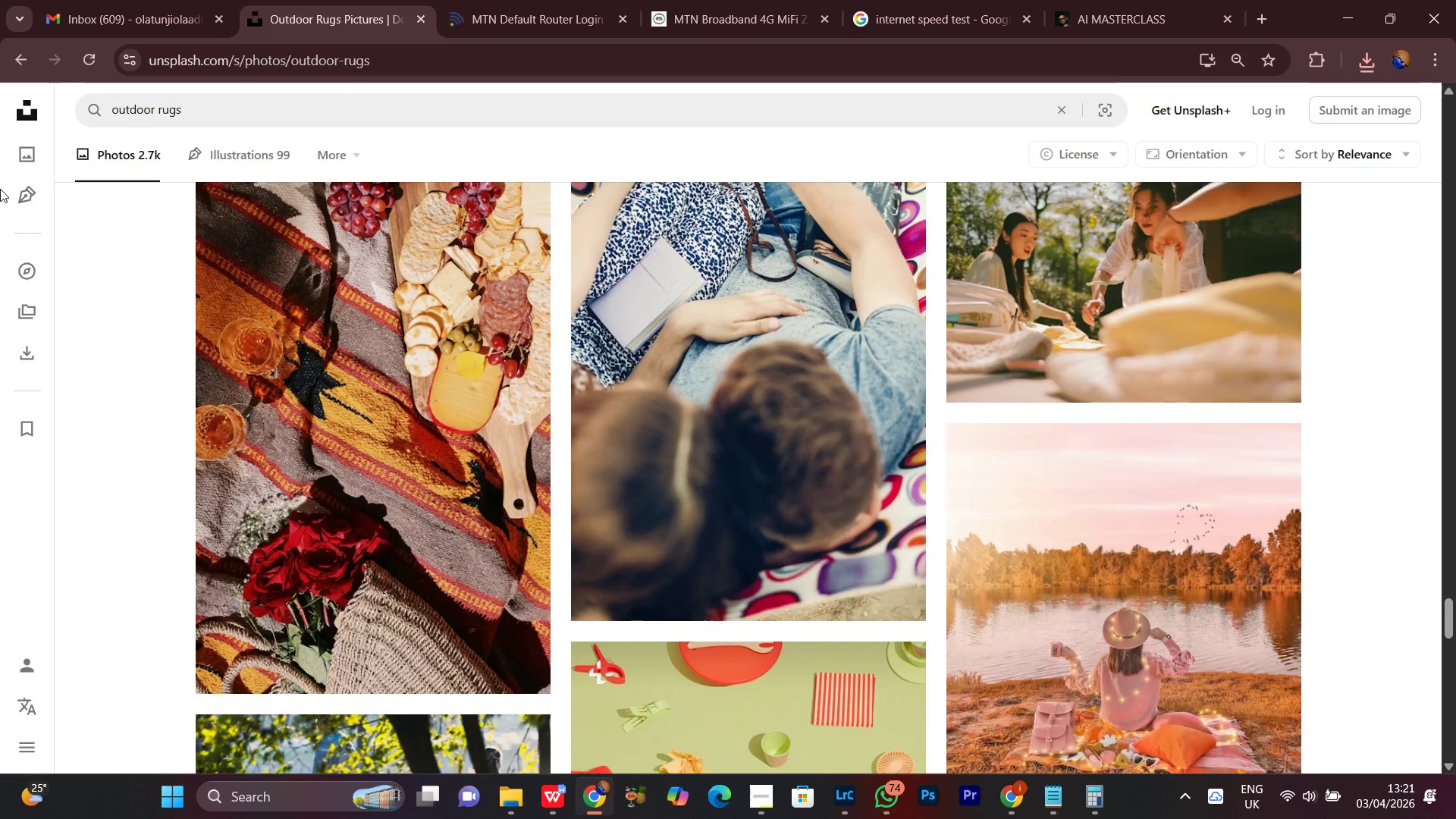 
mouse_move([603, 657])
 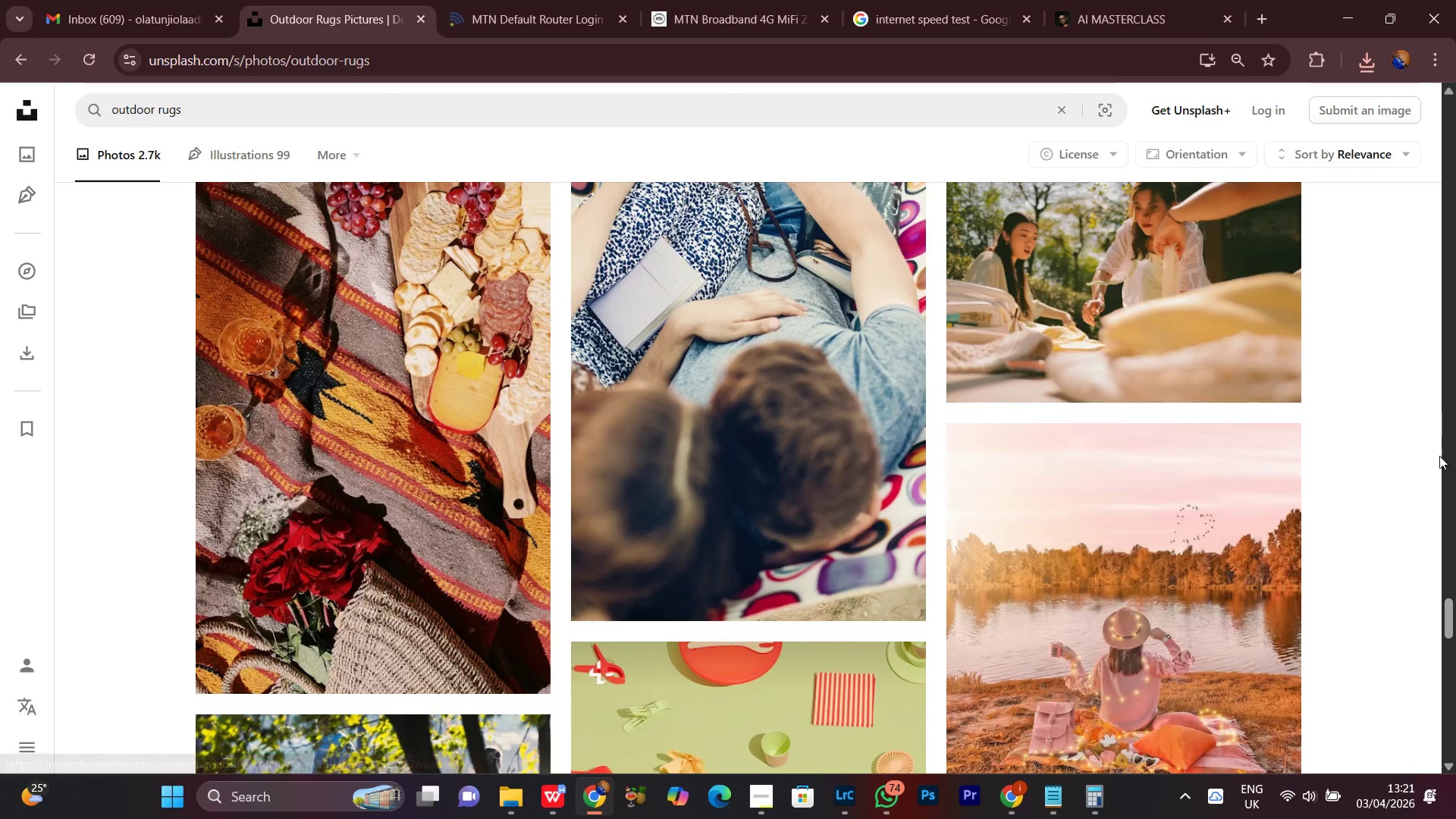 
scroll: coordinate [1391, 481], scroll_direction: down, amount: 6.0
 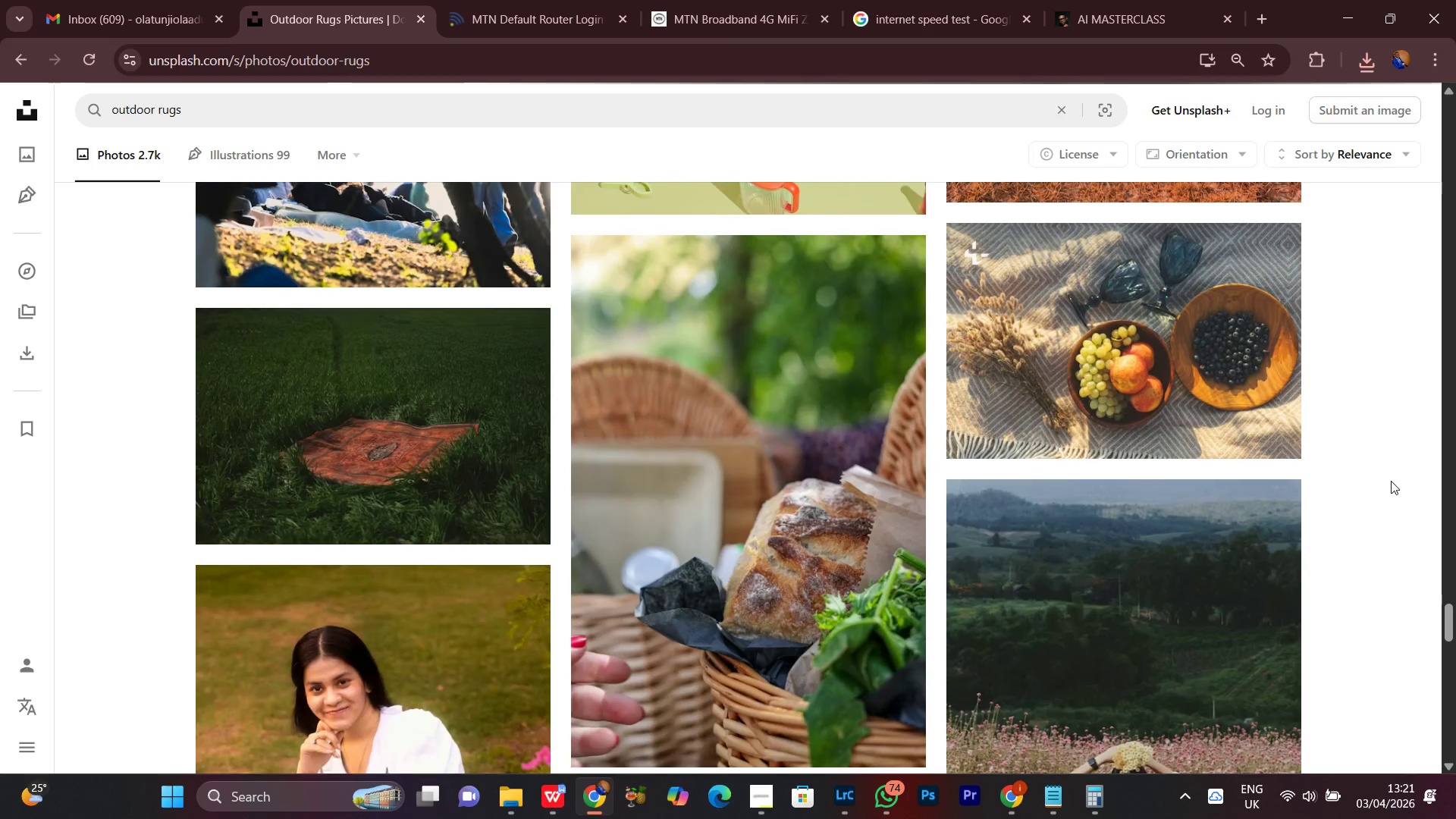 
scroll: coordinate [1391, 481], scroll_direction: none, amount: 0.0
 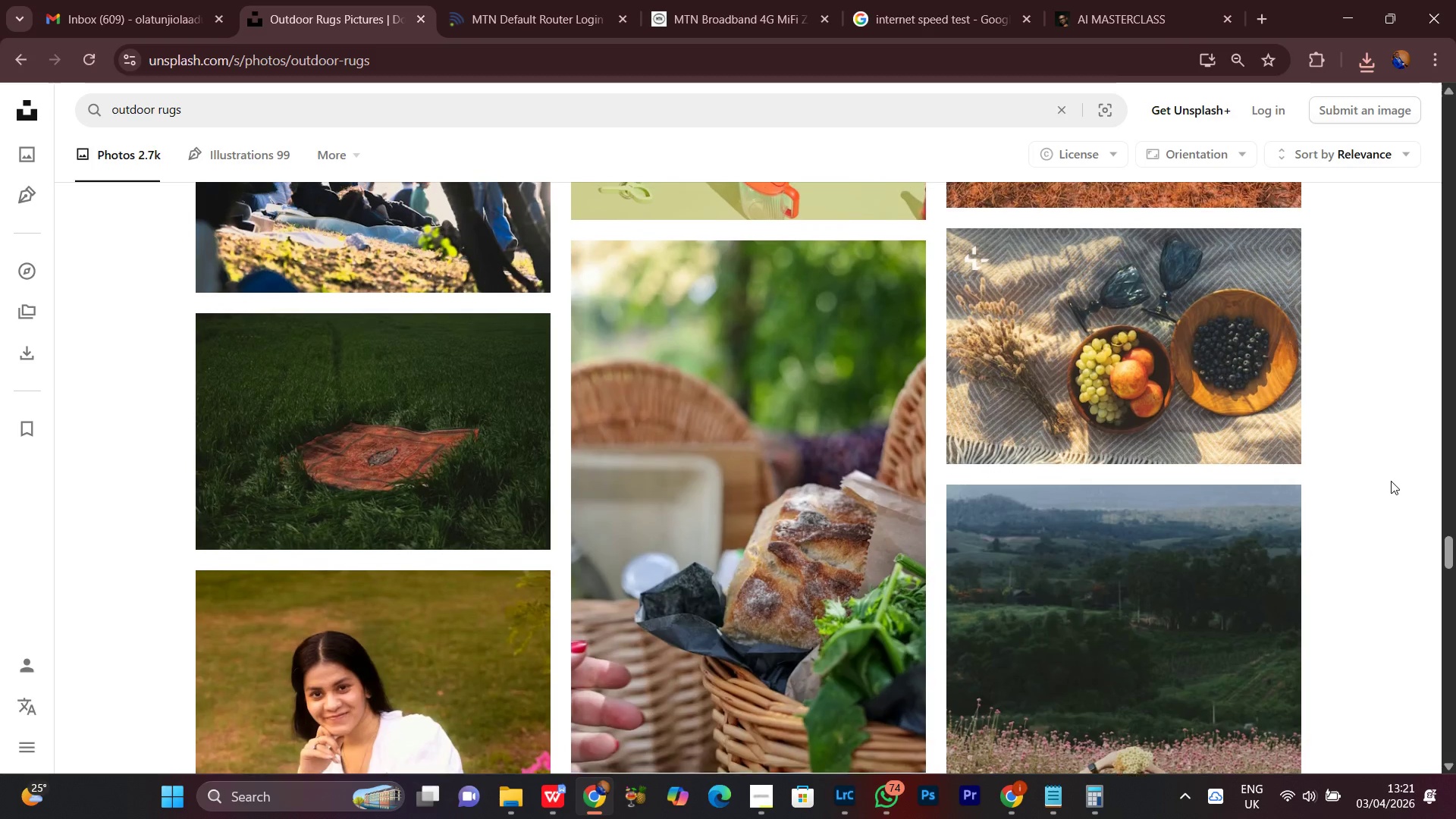 
scroll: coordinate [1391, 481], scroll_direction: up, amount: 1.0
 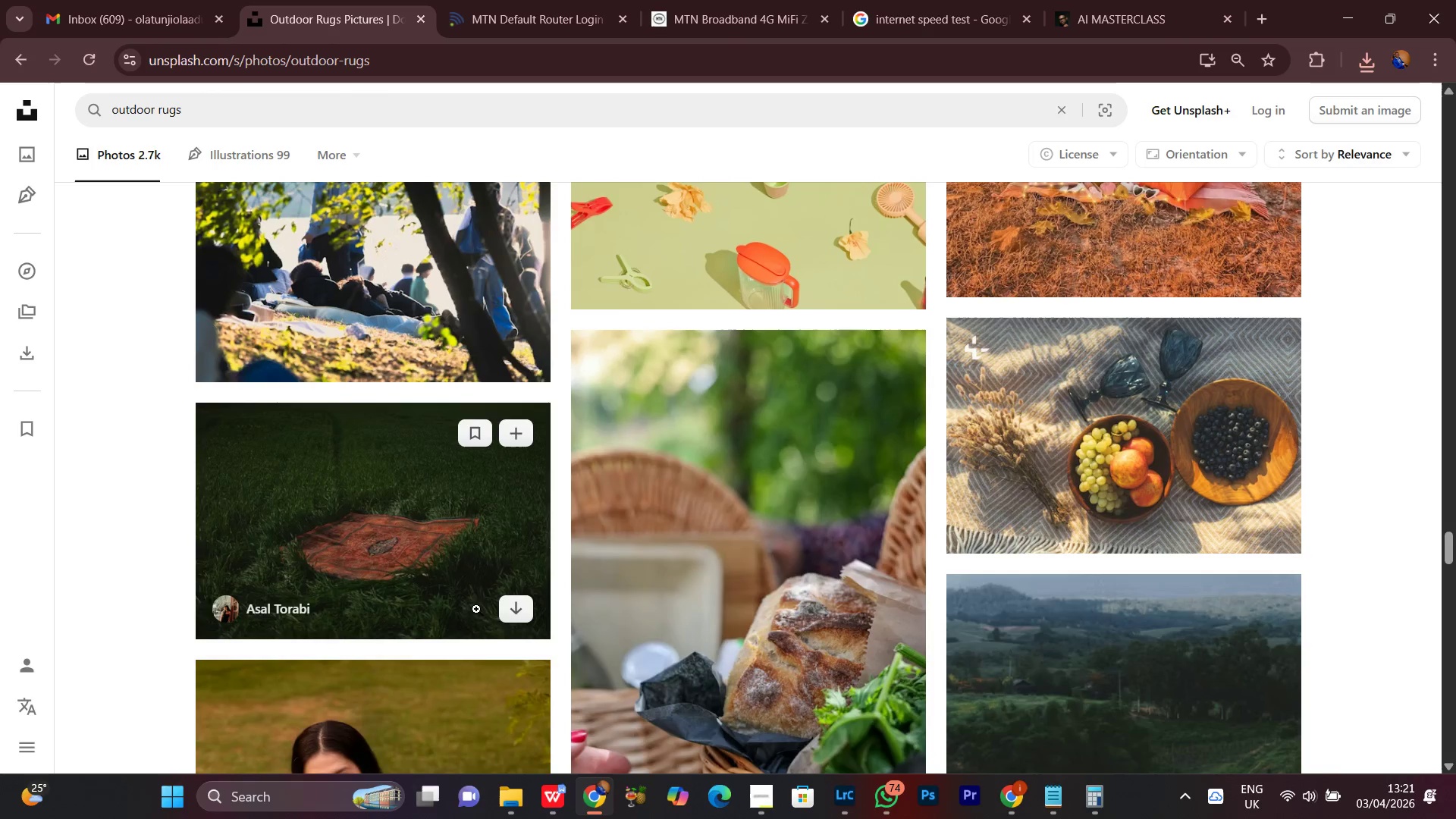 
left_click([515, 604])
 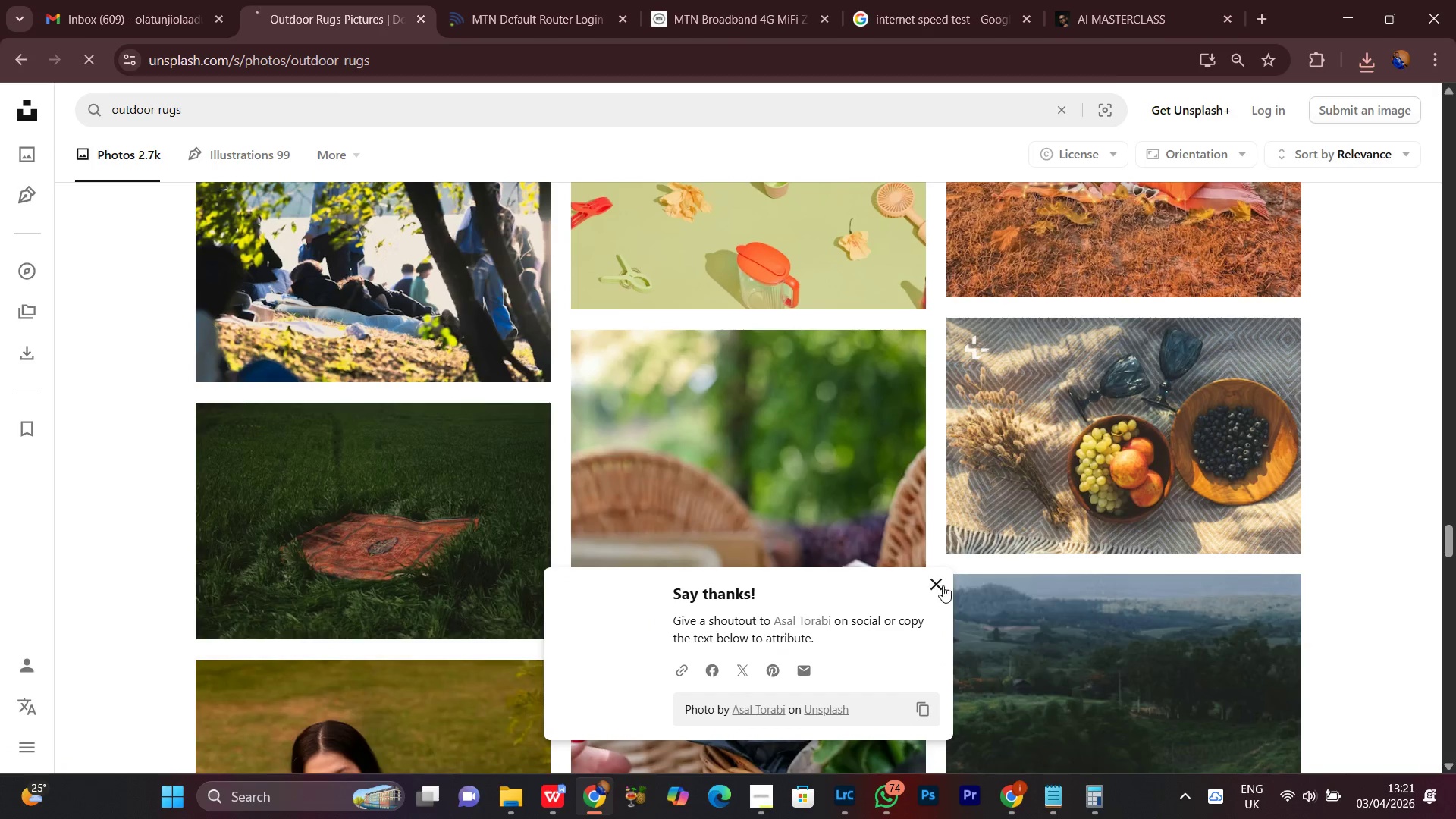 
left_click([943, 585])
 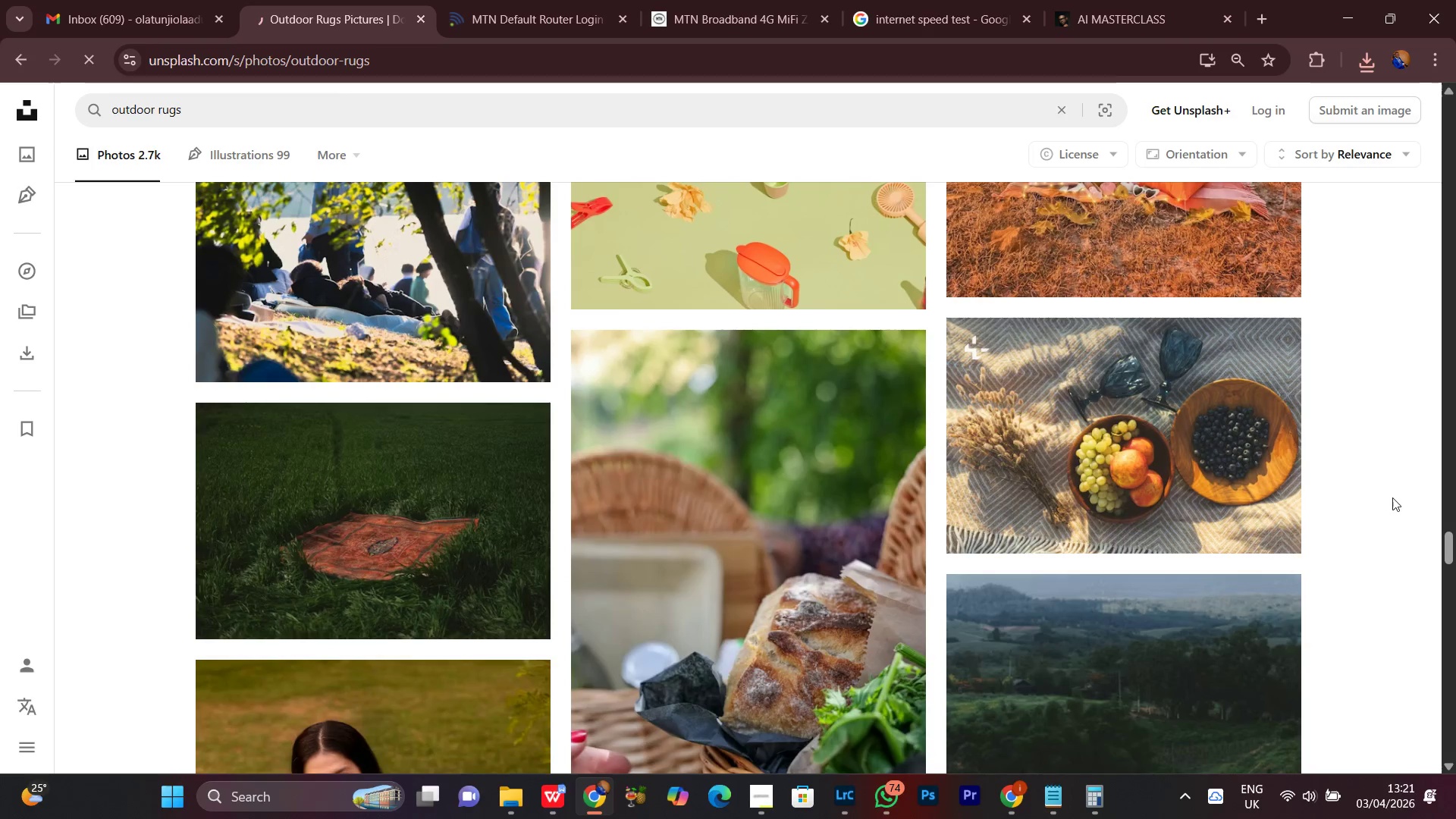 
scroll: coordinate [1394, 497], scroll_direction: down, amount: 5.0
 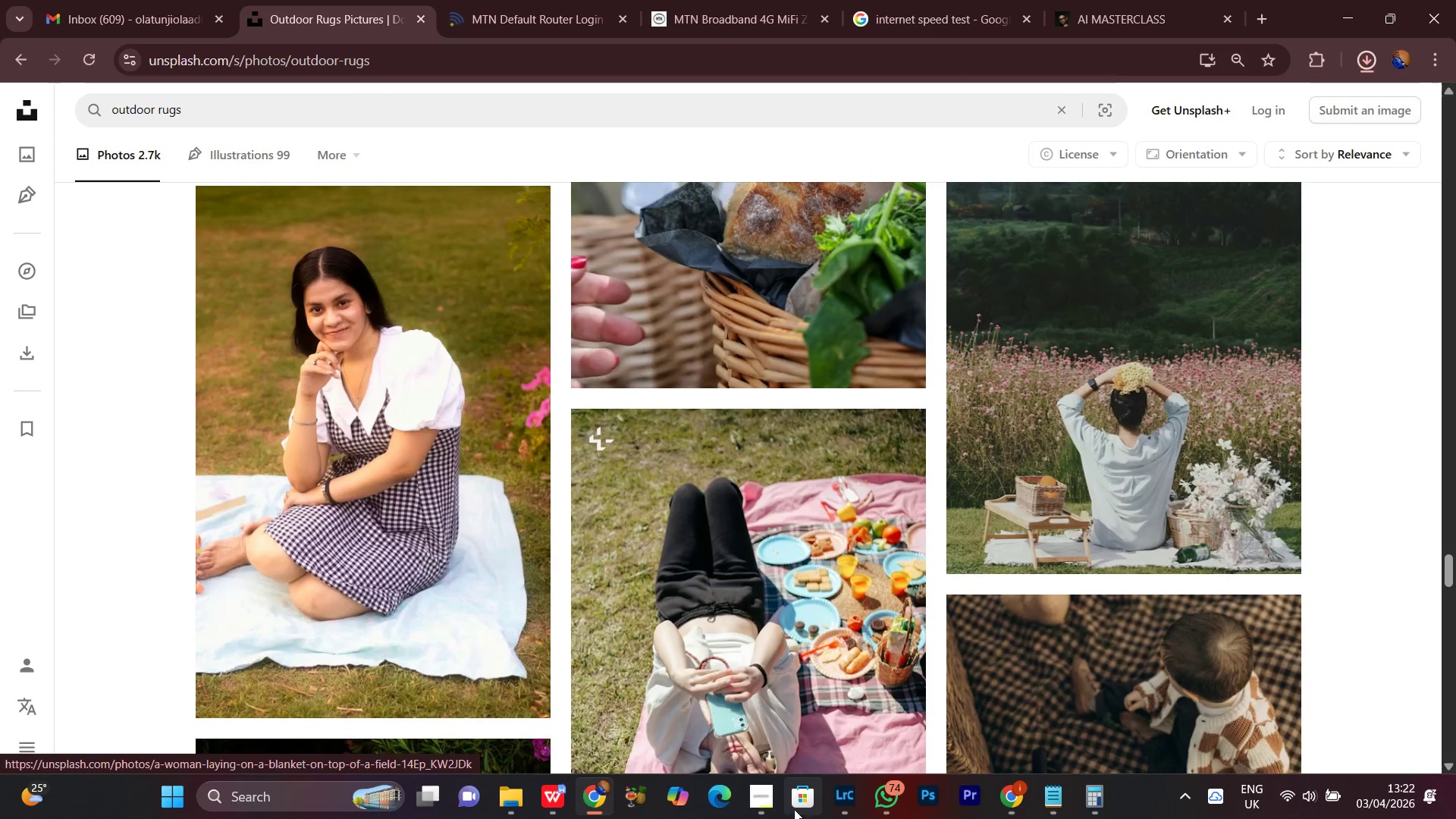 
left_click([893, 786])
 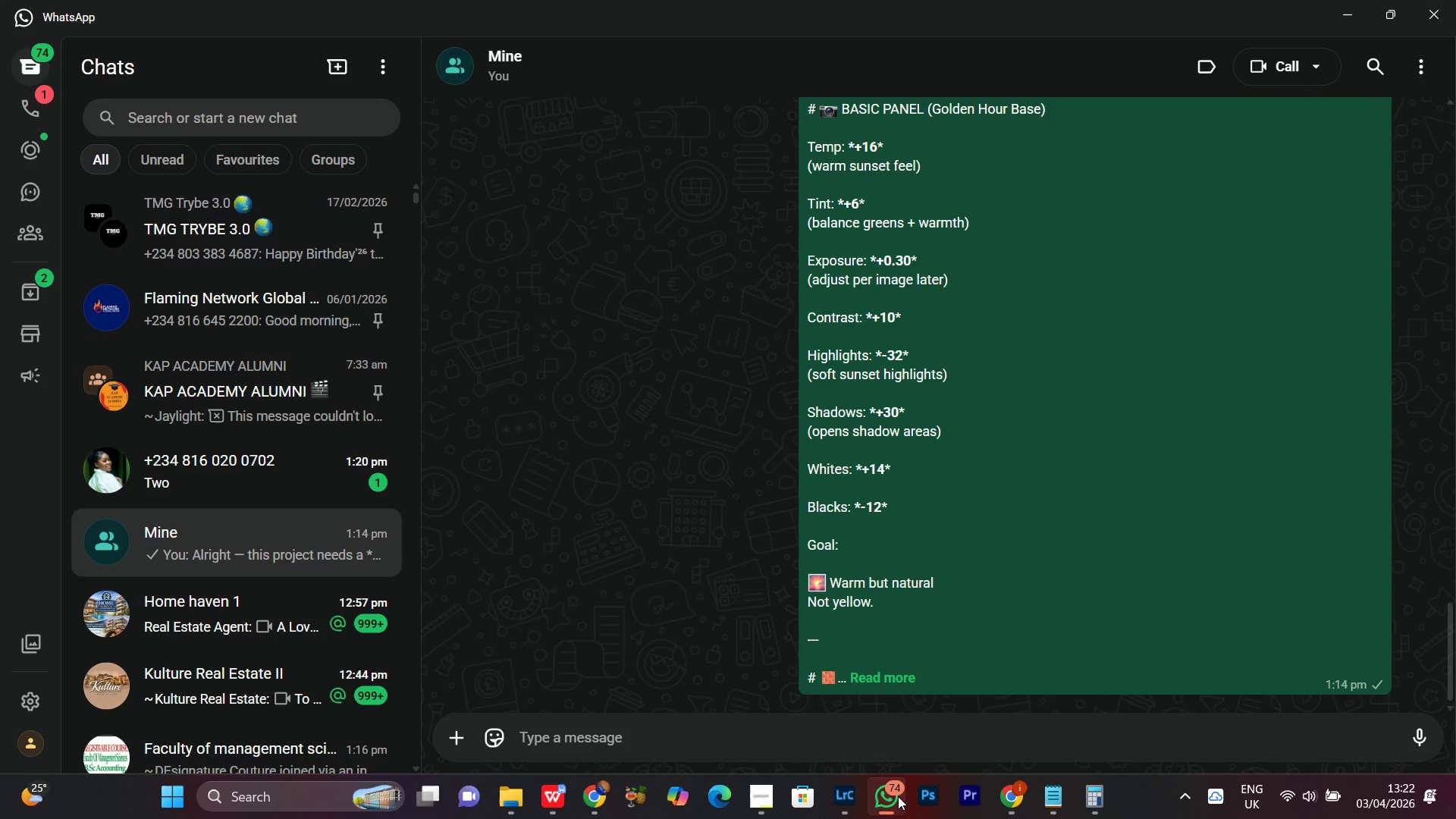 
left_click([898, 796])
 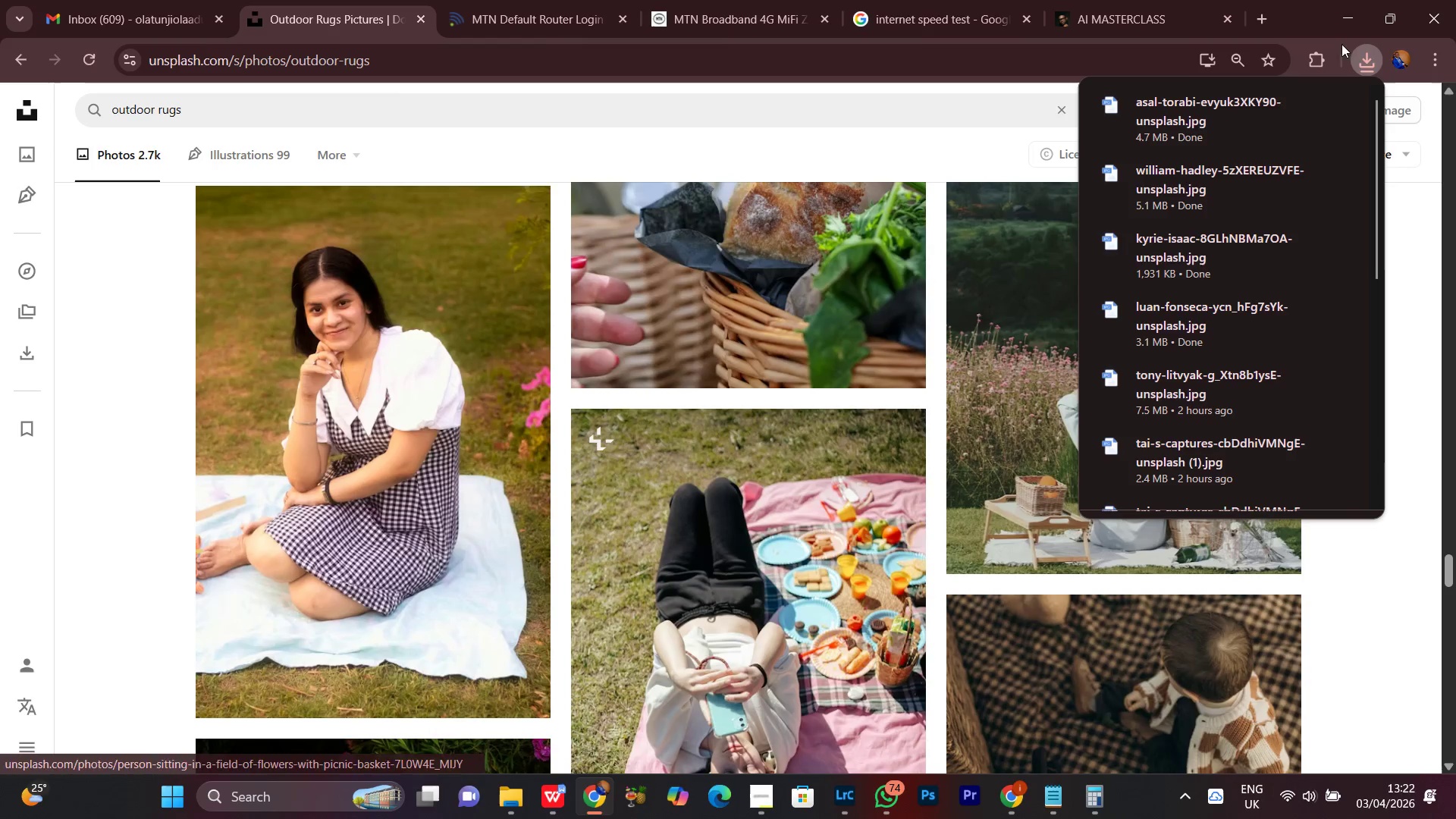 
left_click([1377, 67])
 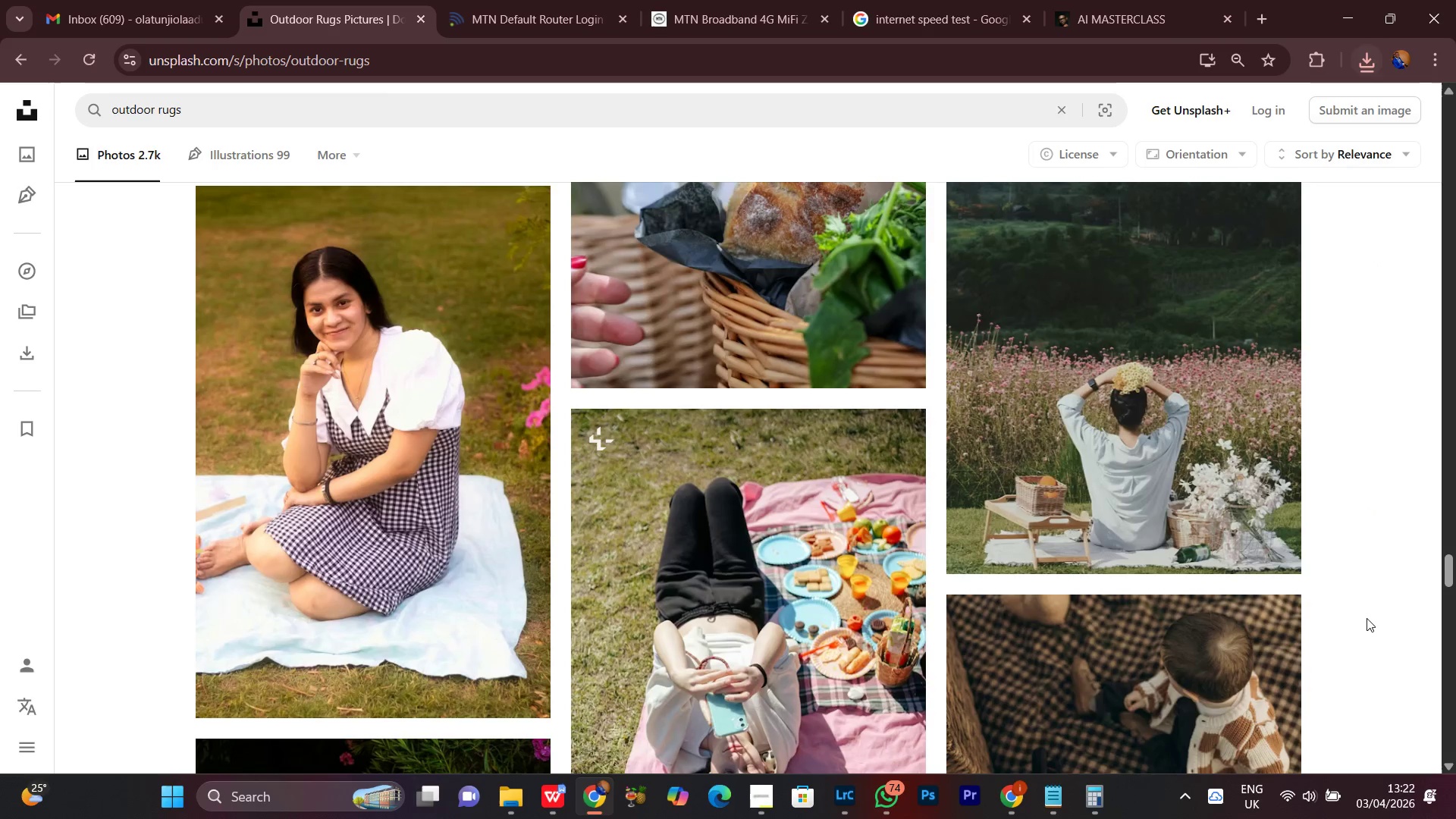 
scroll: coordinate [1367, 618], scroll_direction: up, amount: 2.0
 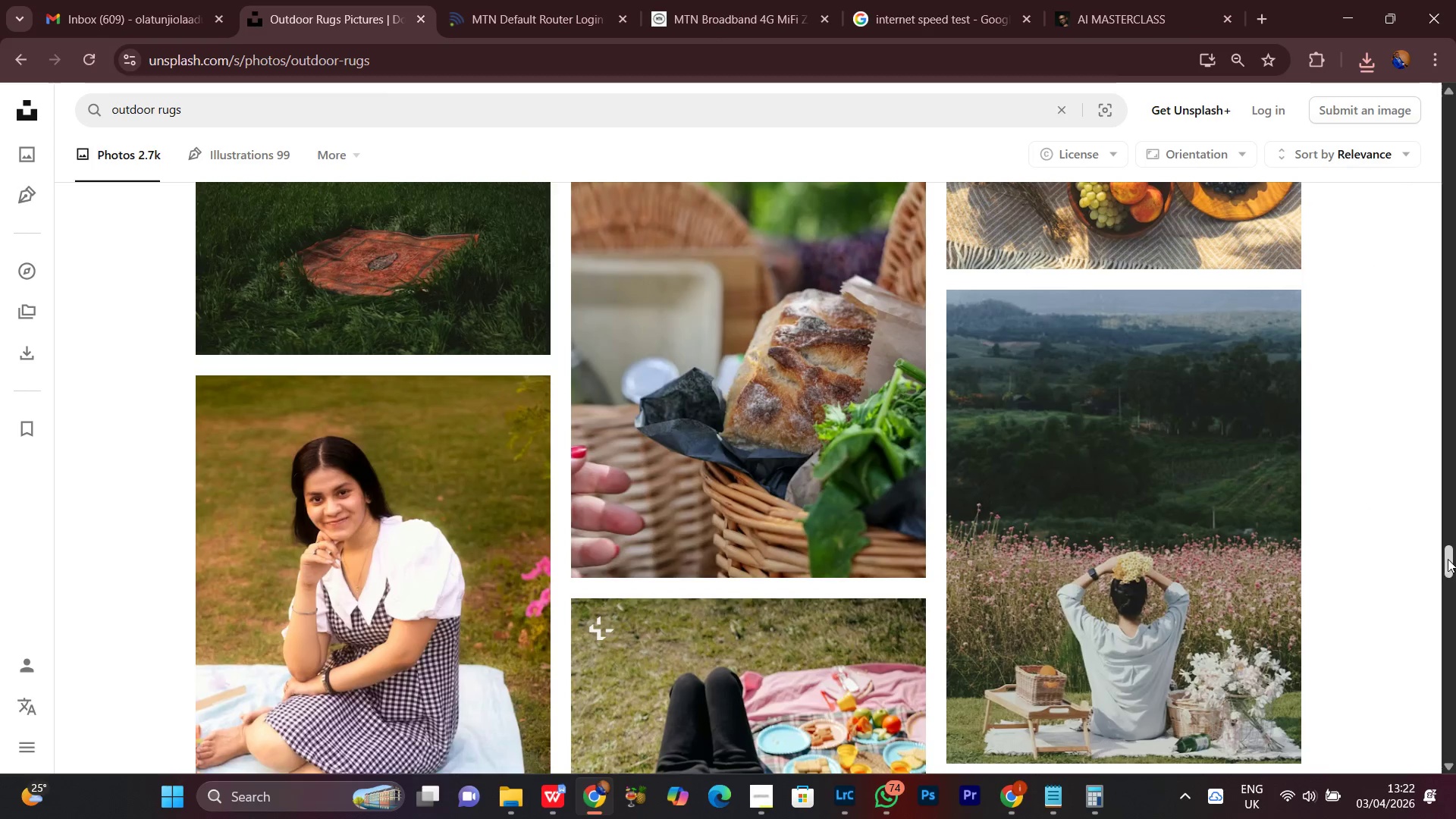 
left_click_drag(start_coordinate=[1448, 559], to_coordinate=[1452, 558])
 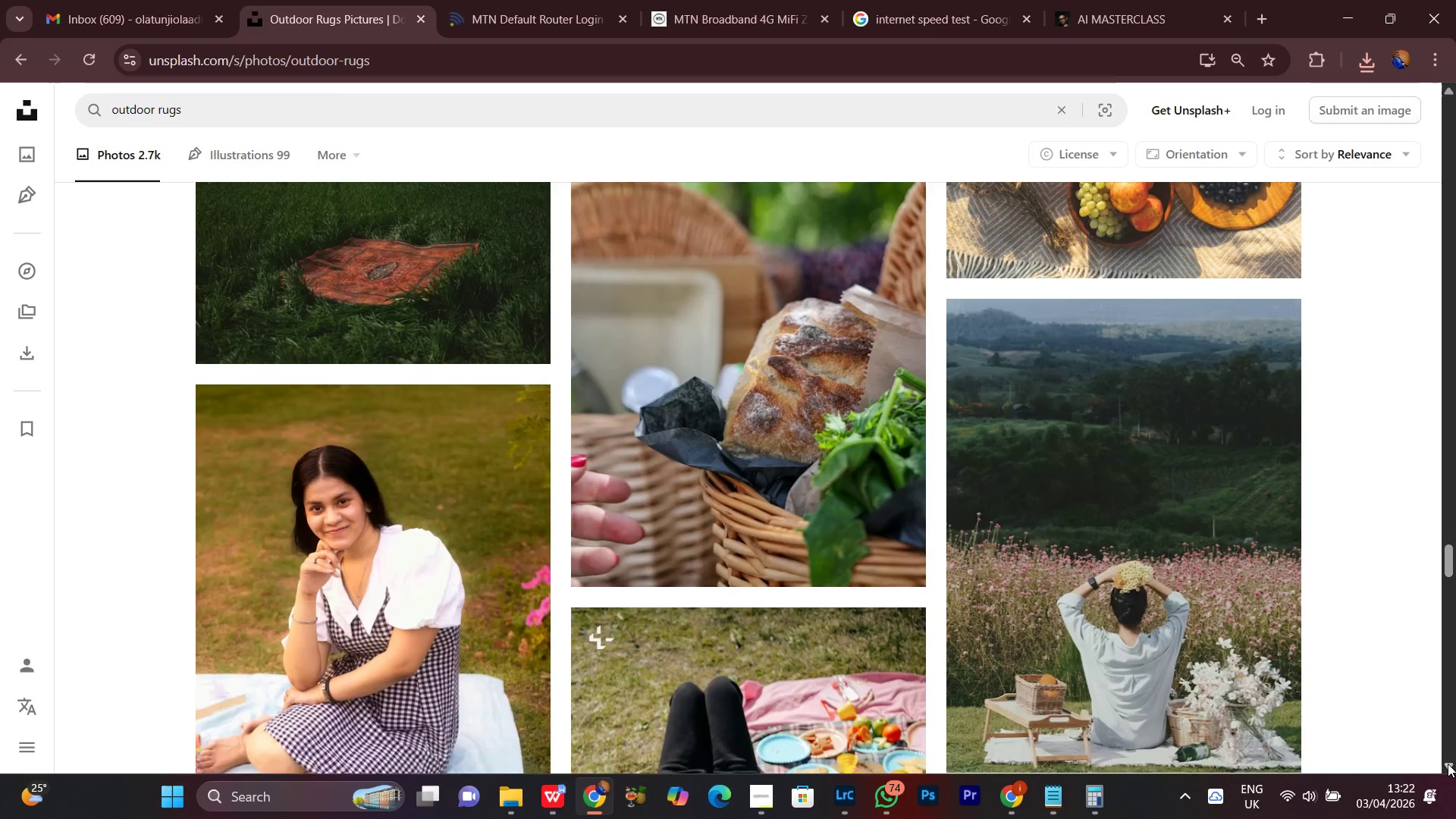 
double_click([1448, 764])
 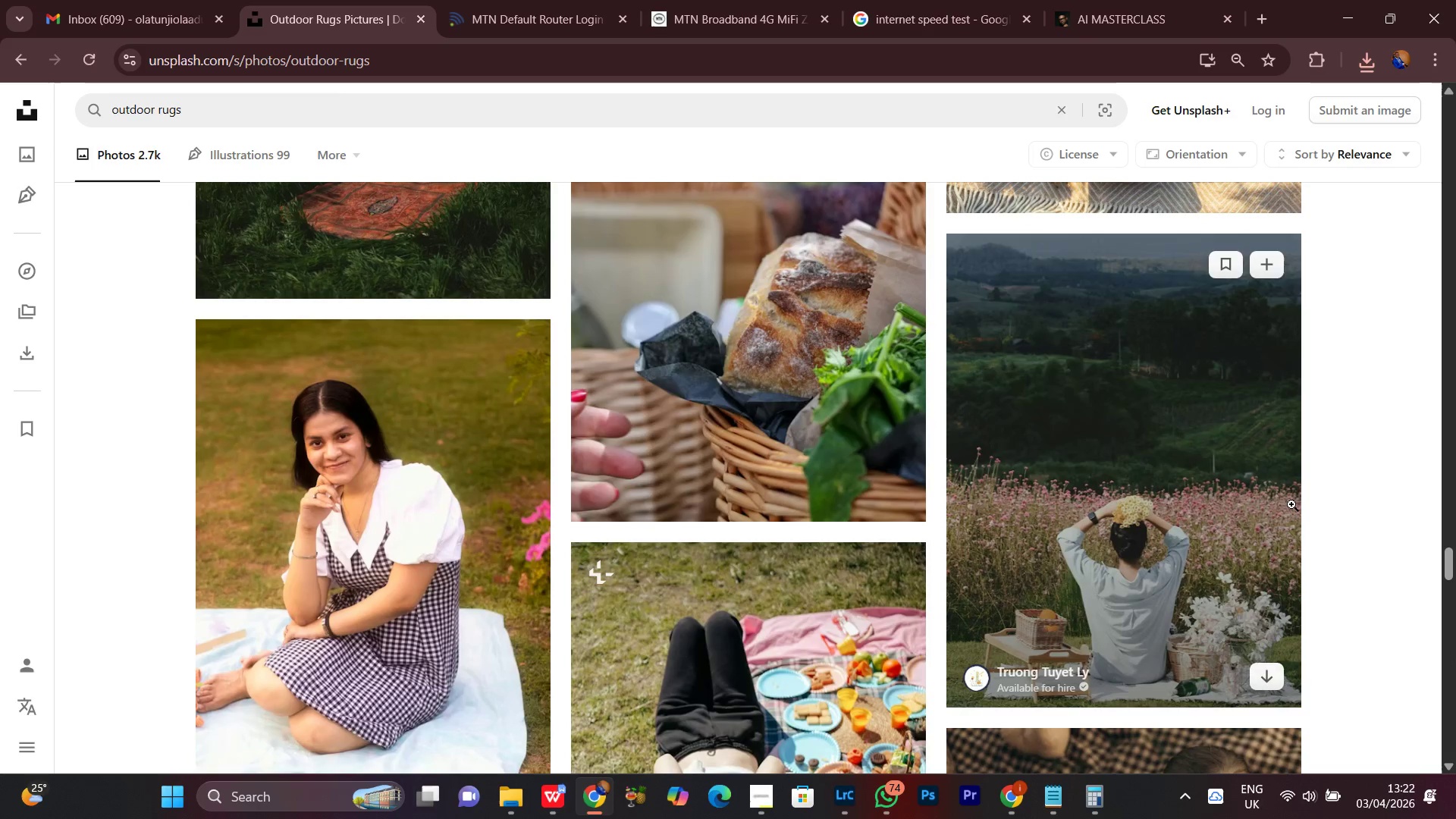 
scroll: coordinate [1346, 463], scroll_direction: down, amount: 8.0
 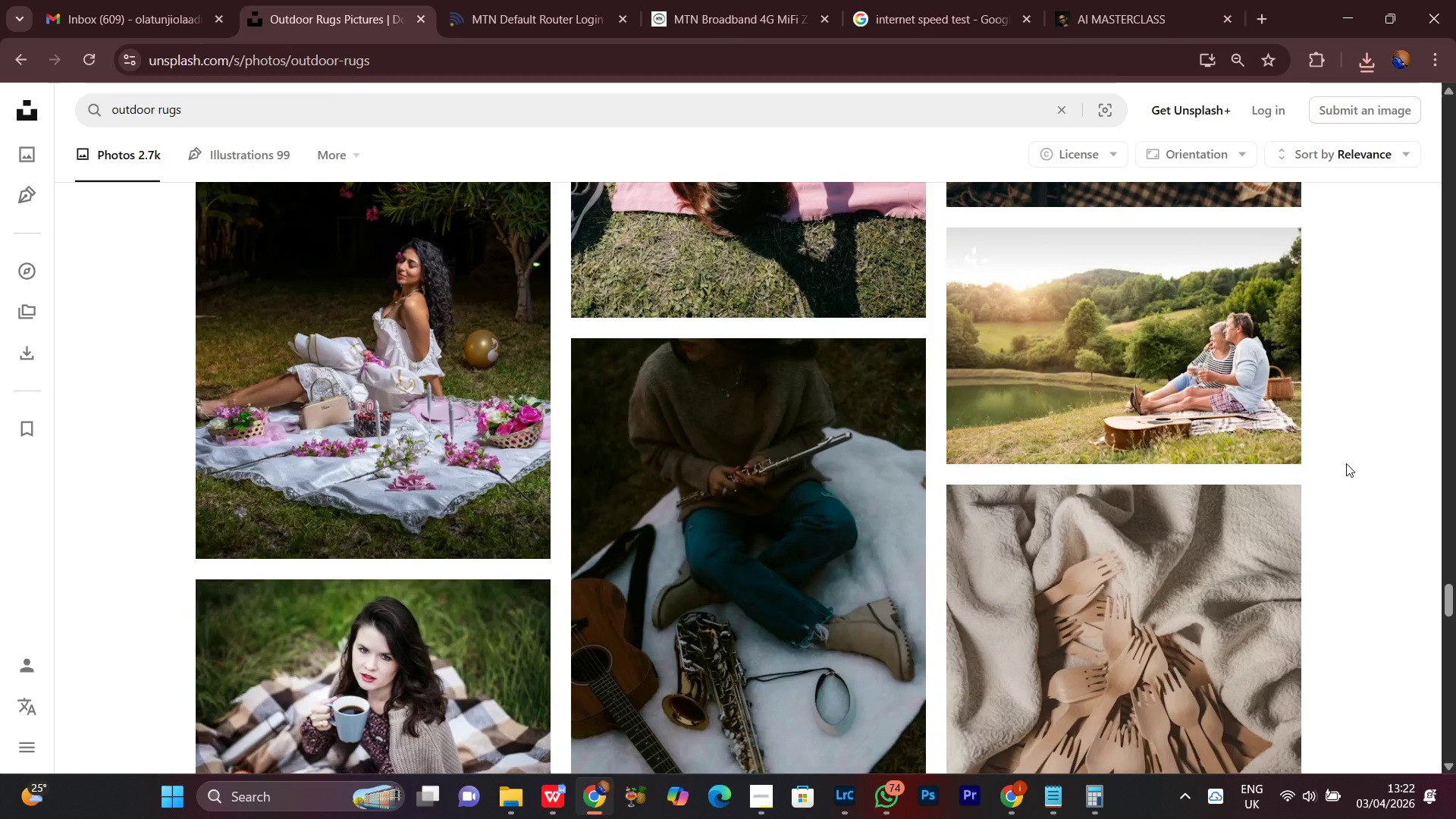 
scroll: coordinate [1346, 463], scroll_direction: up, amount: 1.0
 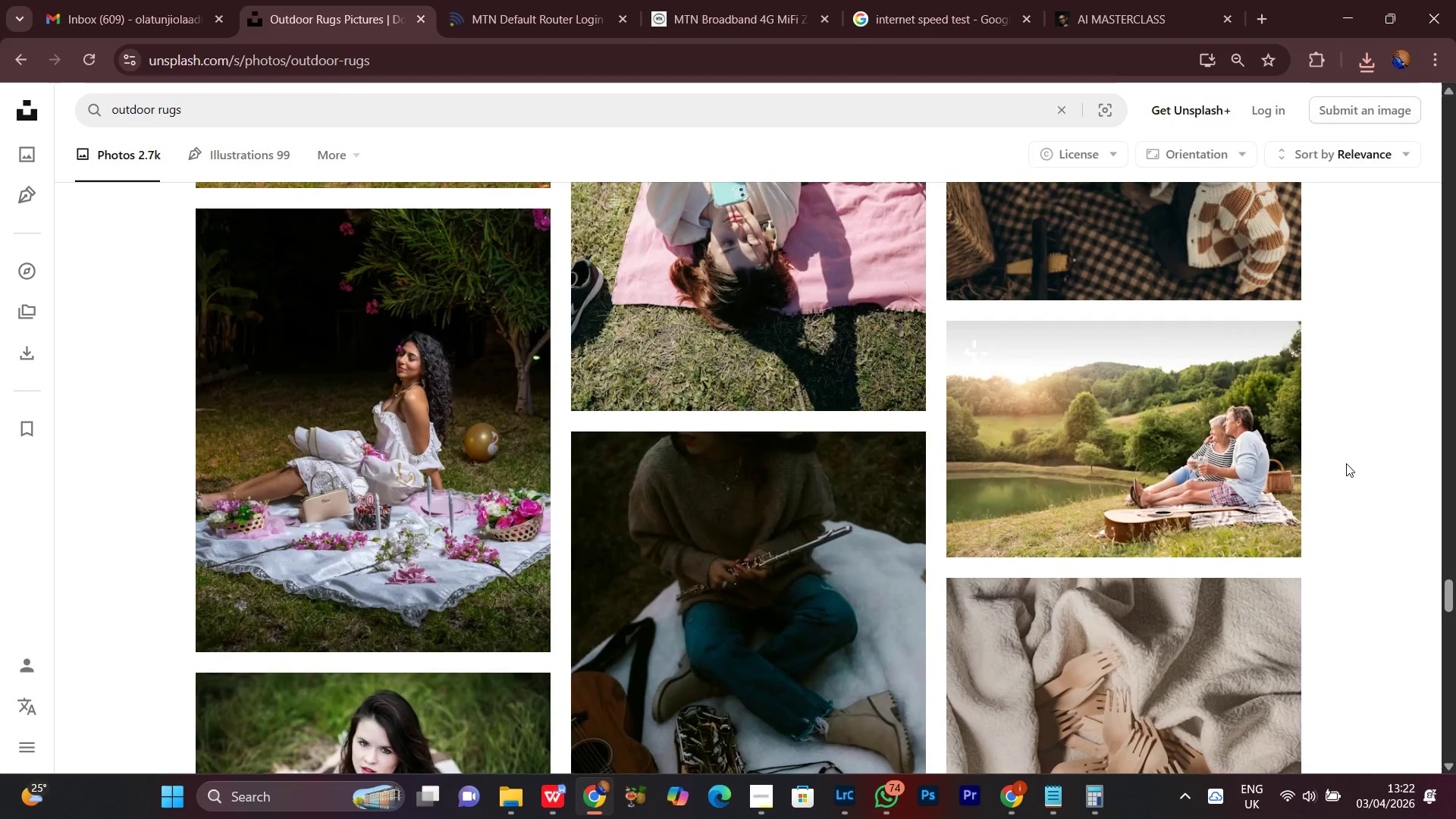 
scroll: coordinate [1346, 463], scroll_direction: none, amount: 0.0
 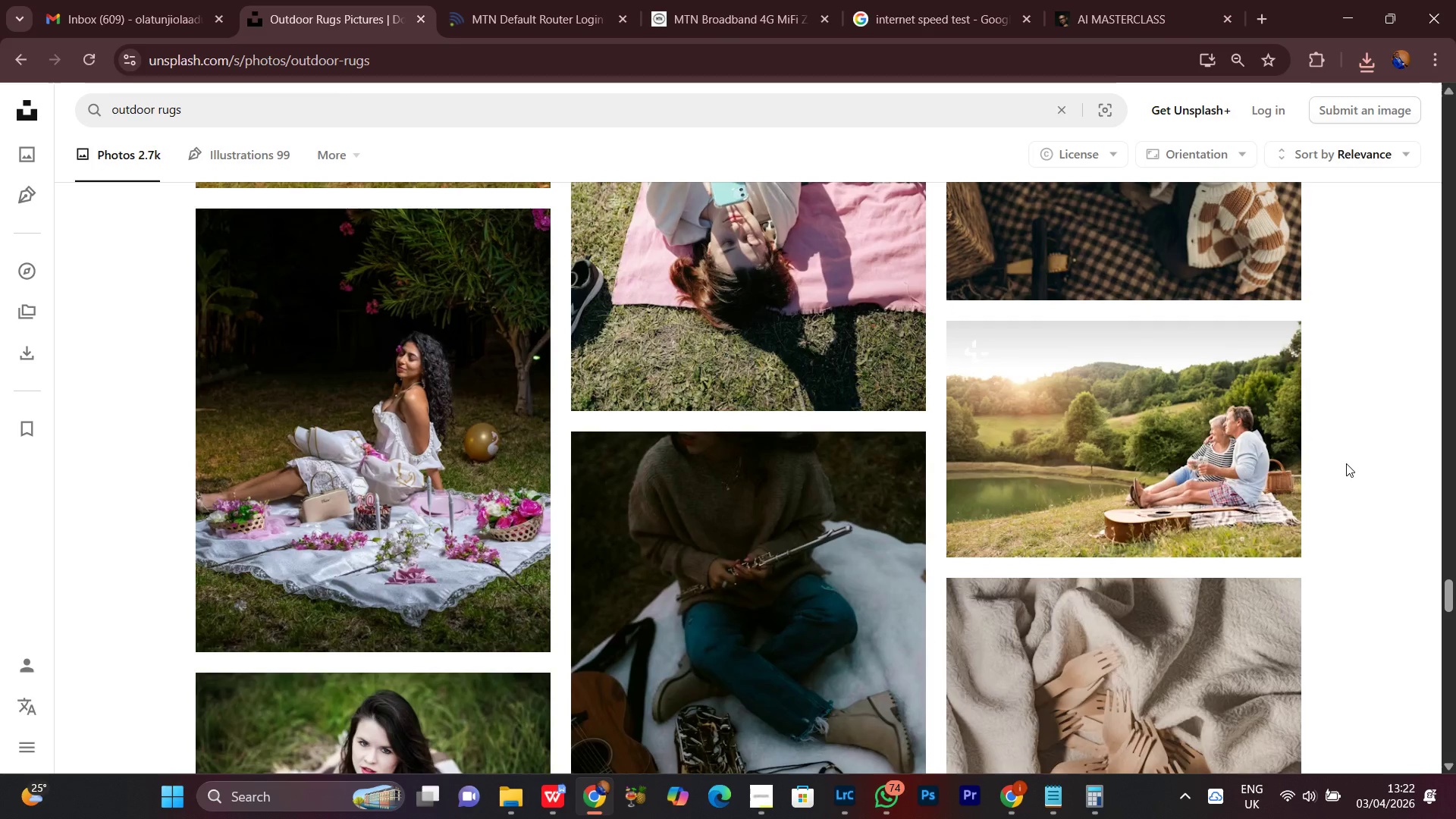 
scroll: coordinate [1346, 463], scroll_direction: down, amount: 5.0
 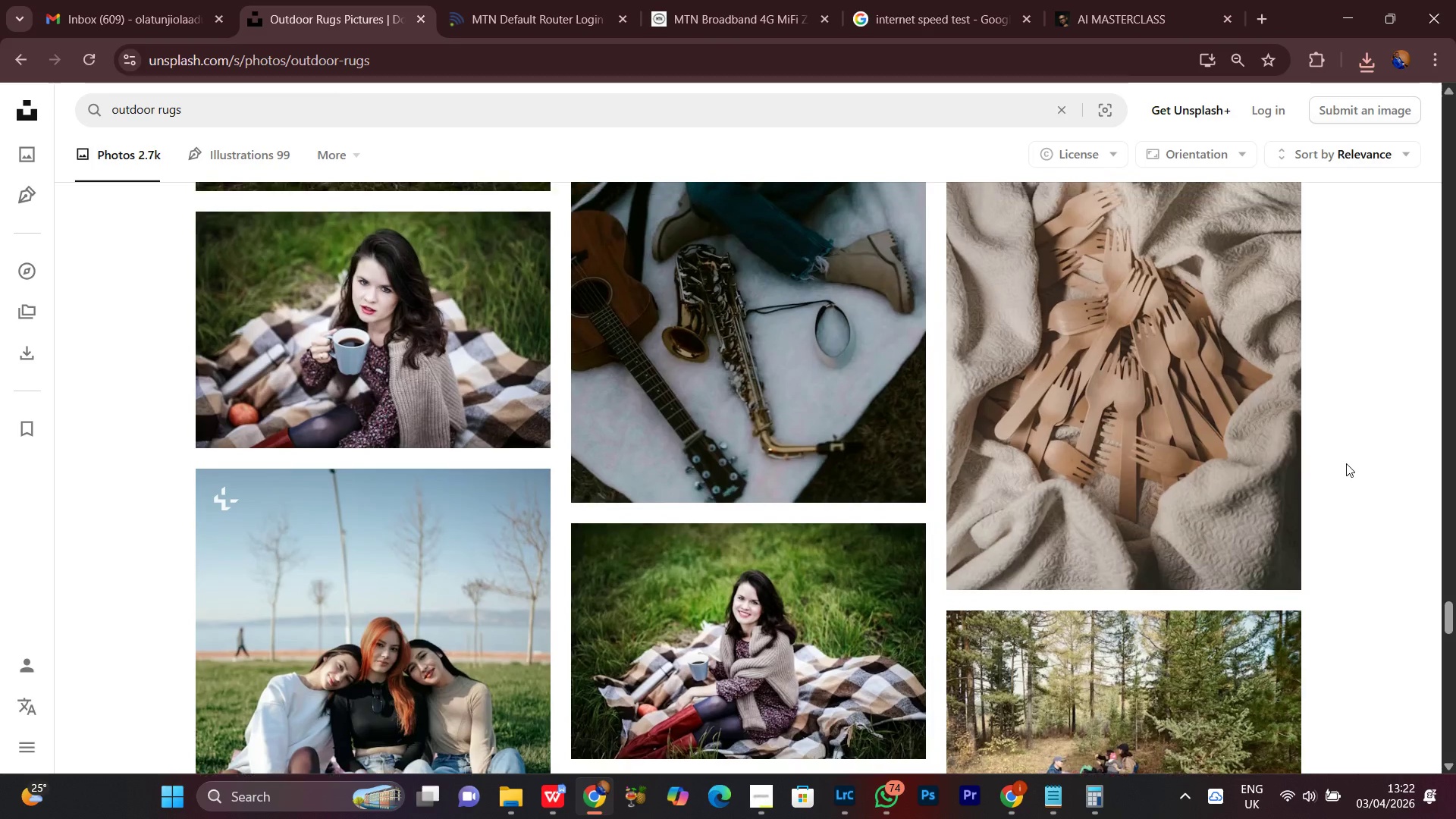 
scroll: coordinate [1346, 463], scroll_direction: up, amount: 2.0
 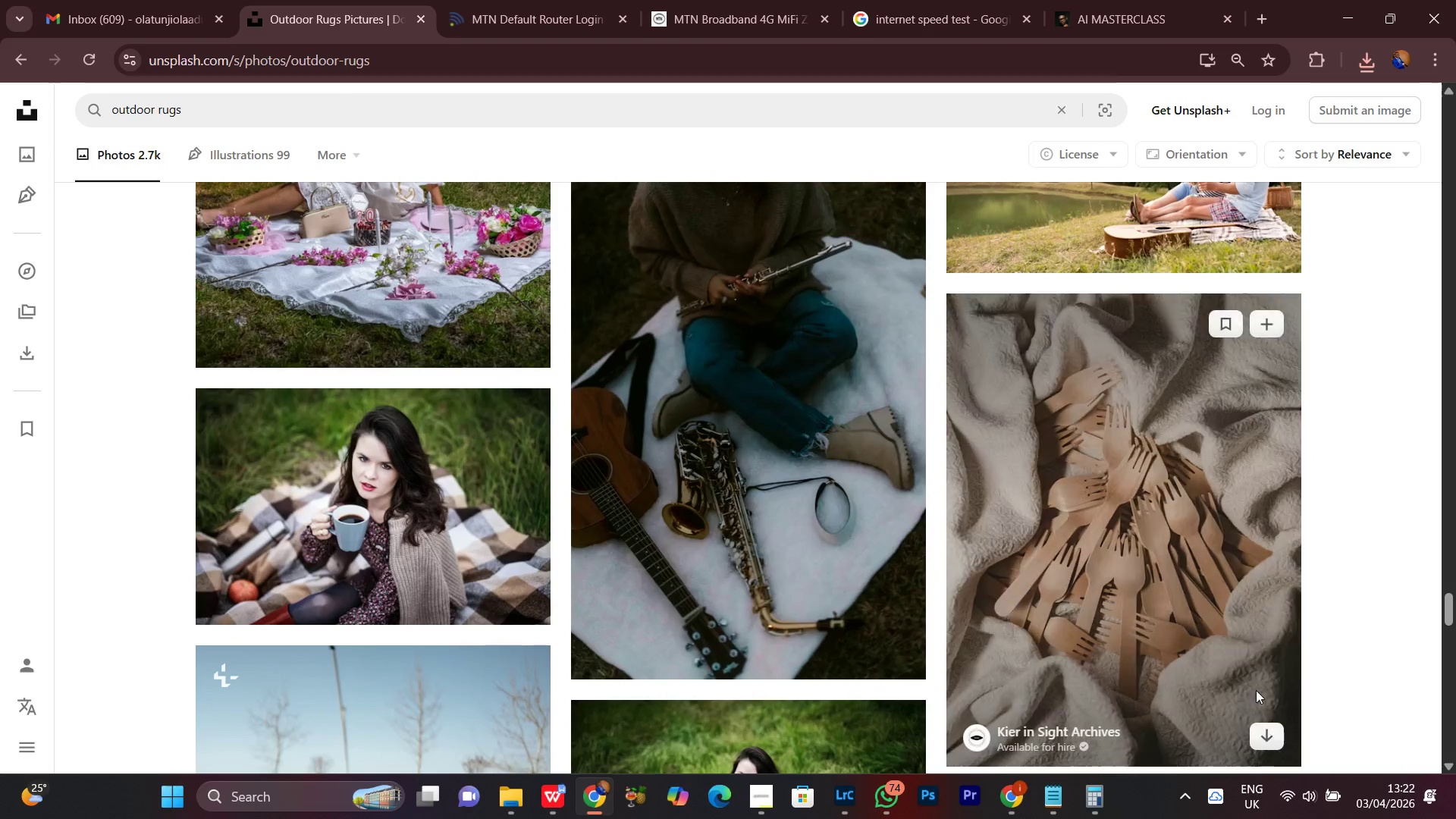 
left_click([1267, 745])
 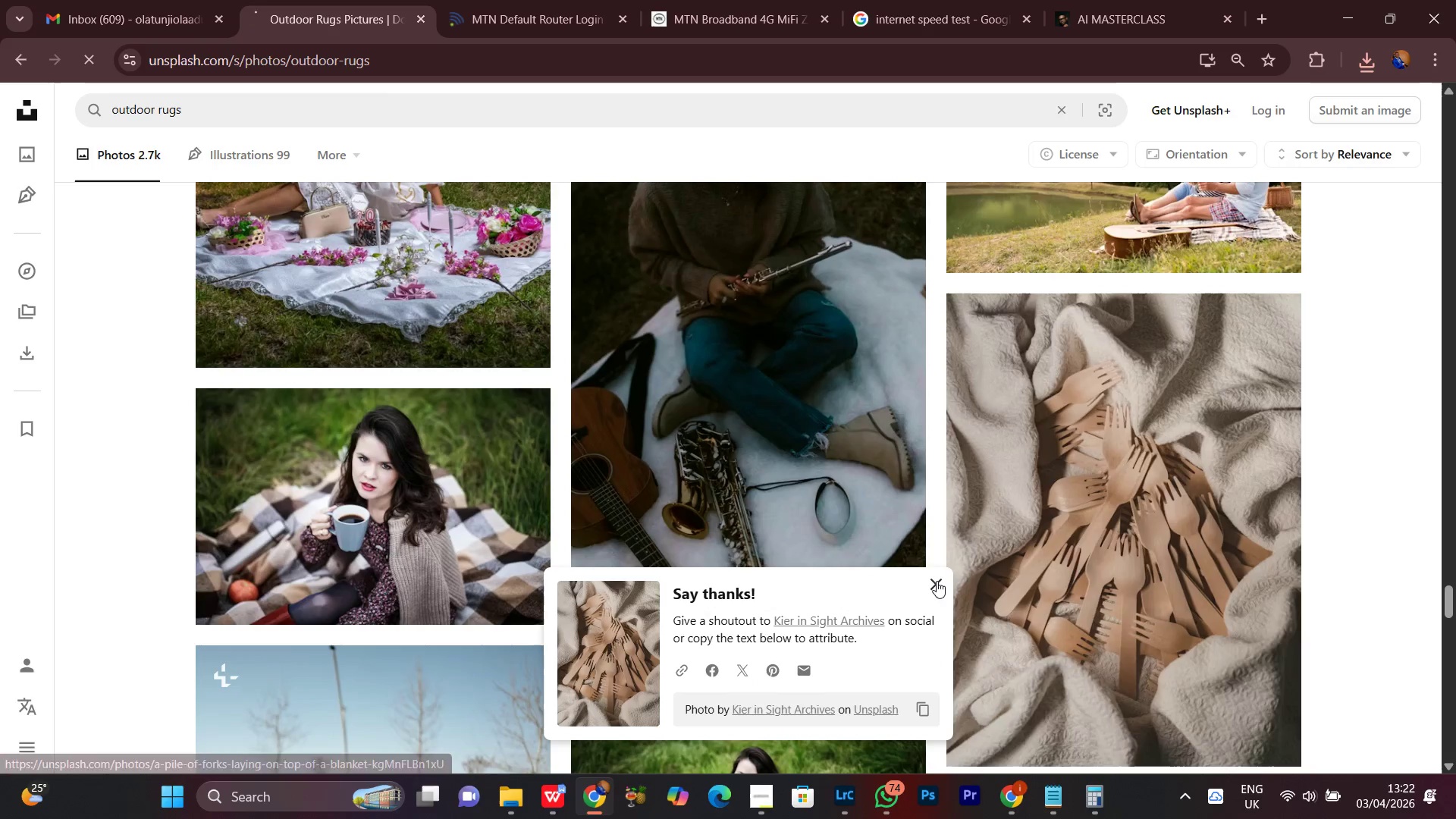 
left_click([939, 580])
 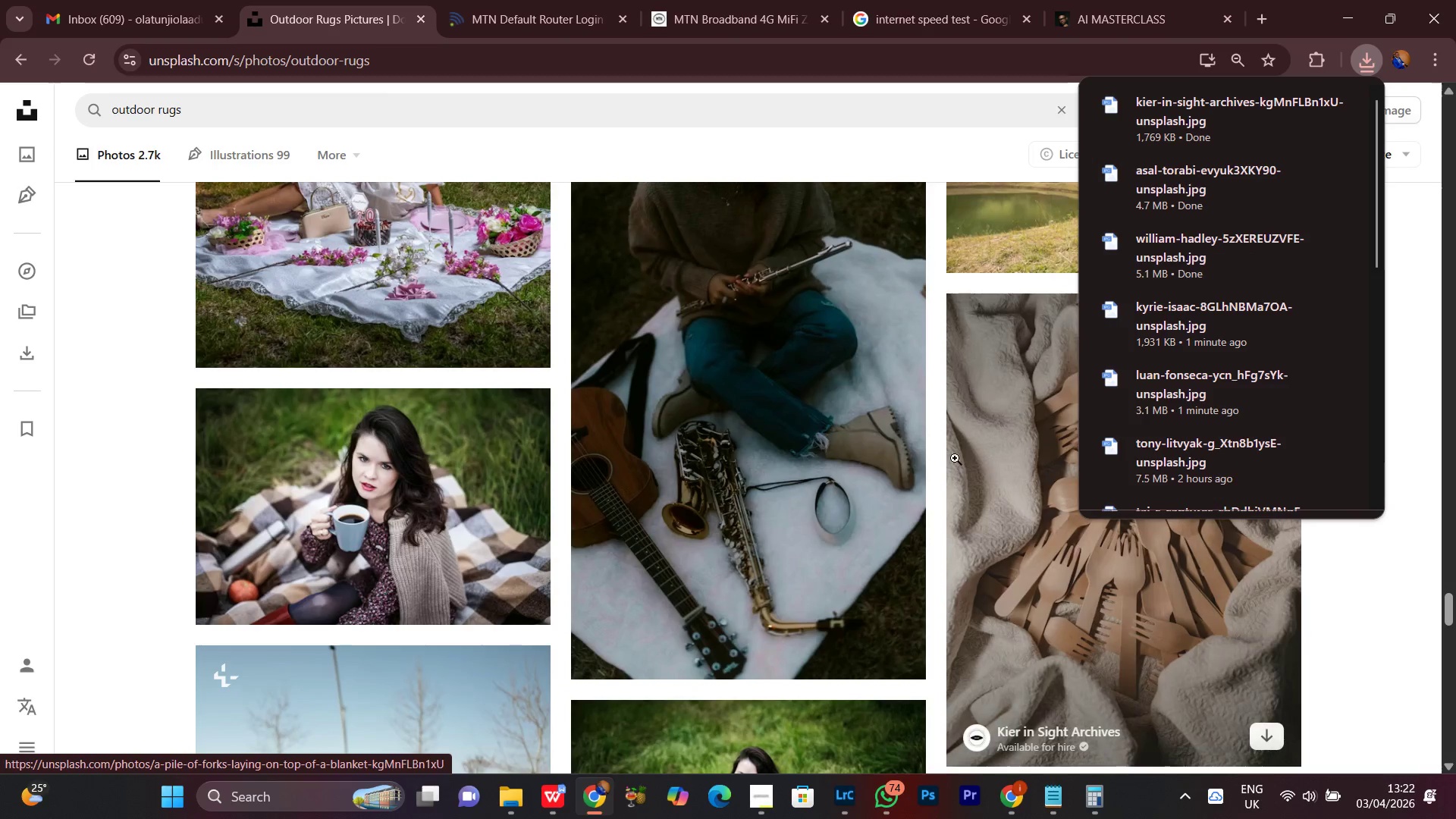 
mouse_move([727, 610])
 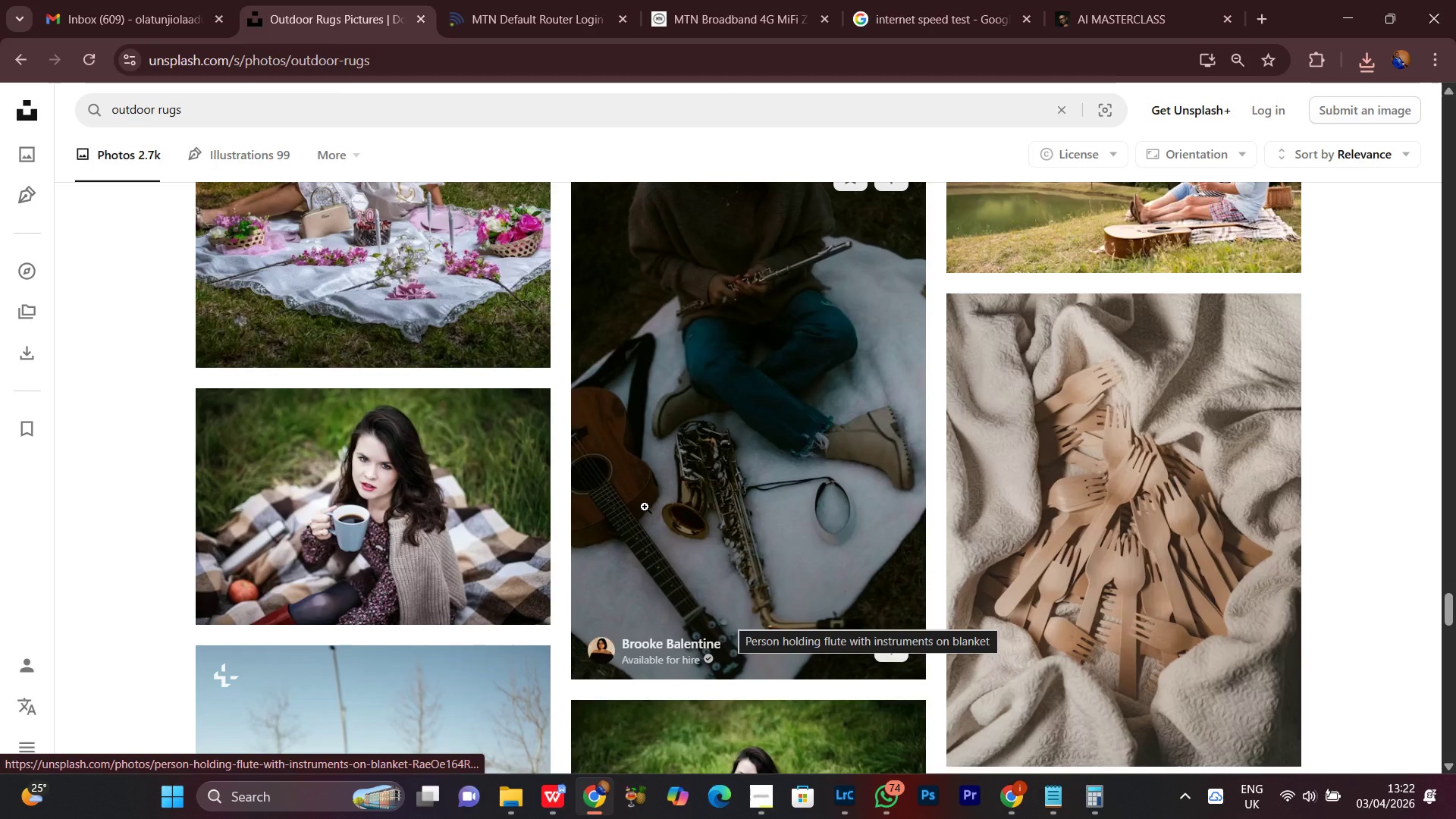 
wait(14.75)
 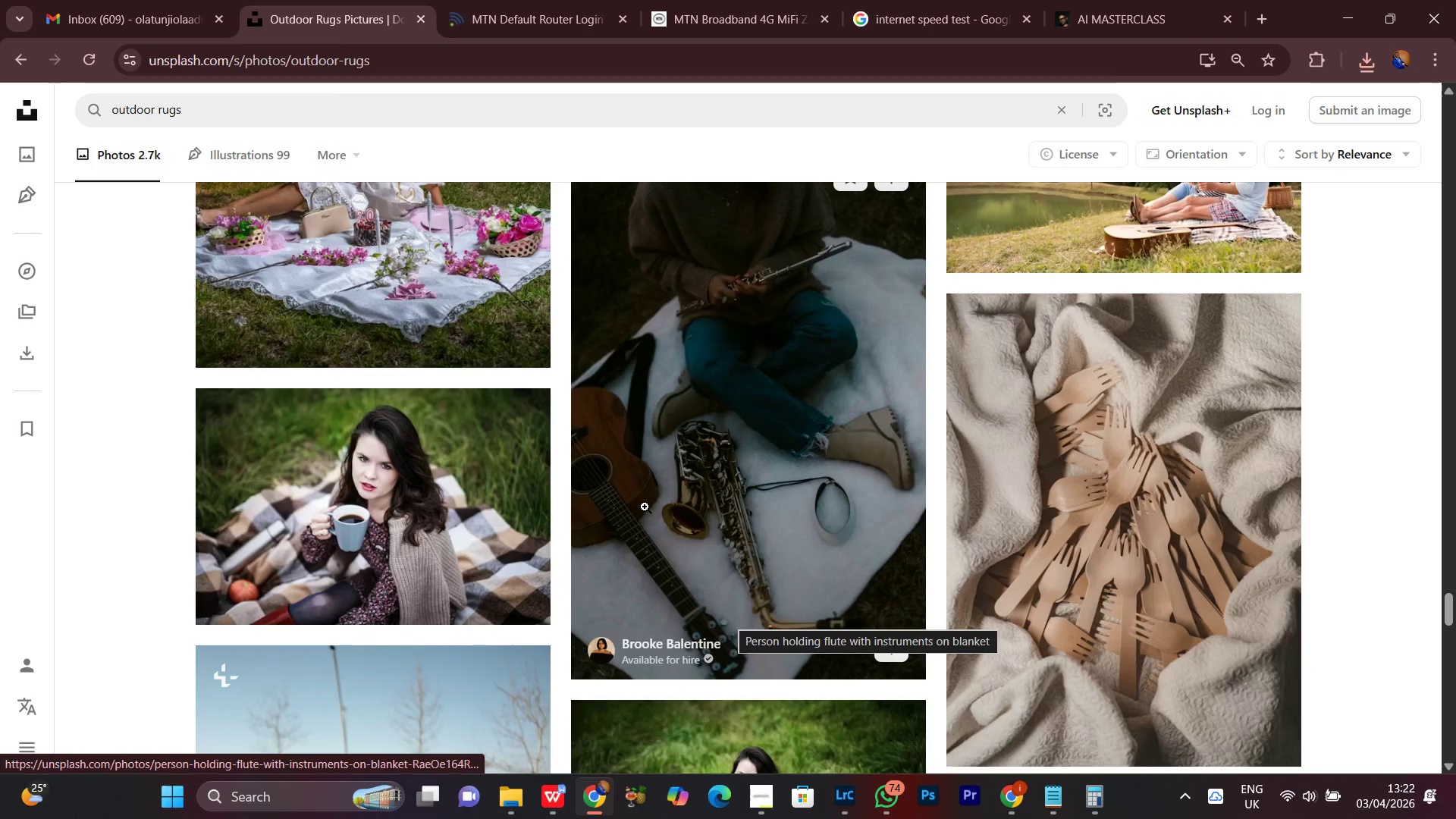 
scroll: coordinate [1442, 497], scroll_direction: down, amount: 5.0
 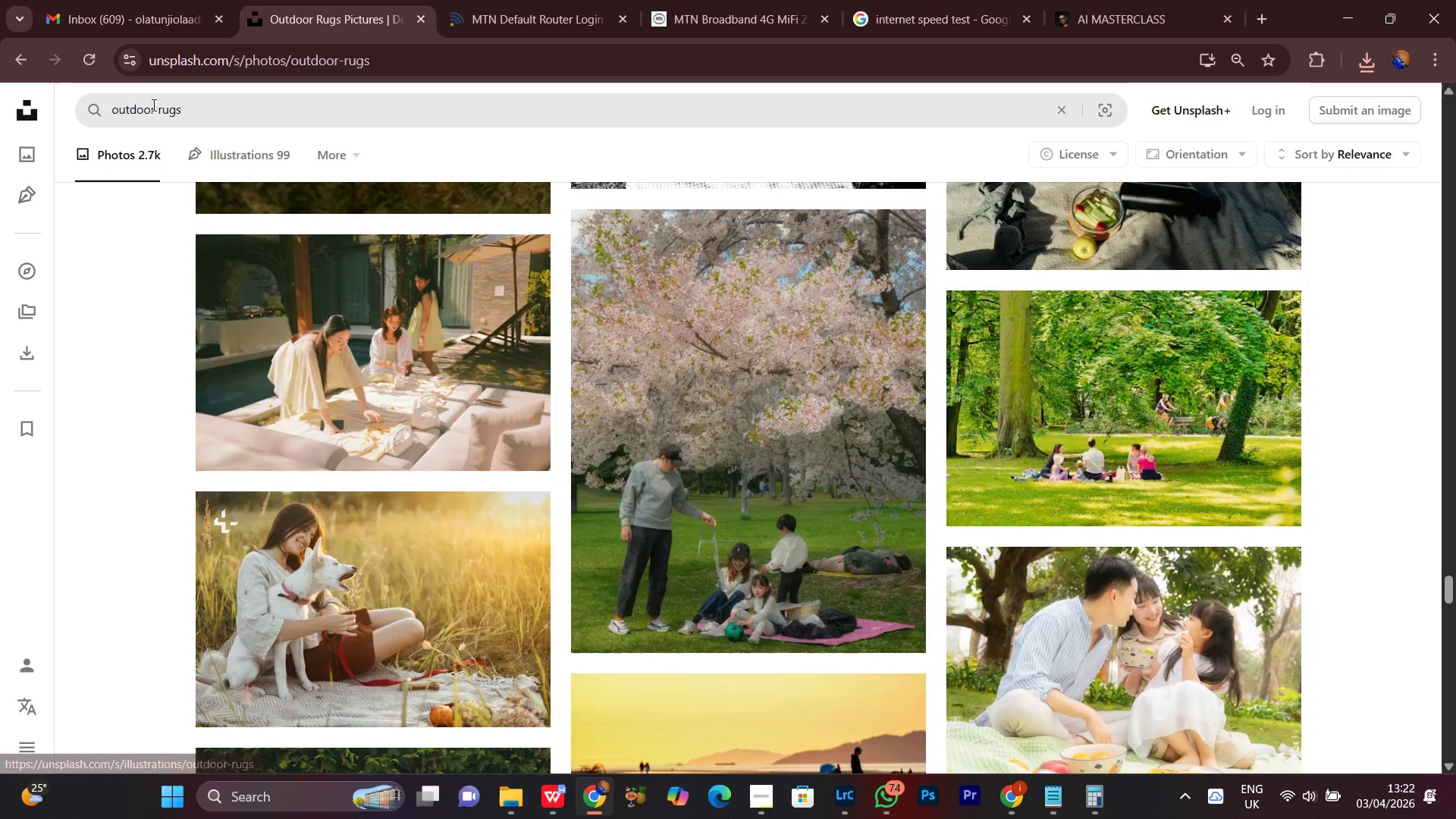 
left_click_drag(start_coordinate=[159, 109], to_coordinate=[105, 105])
 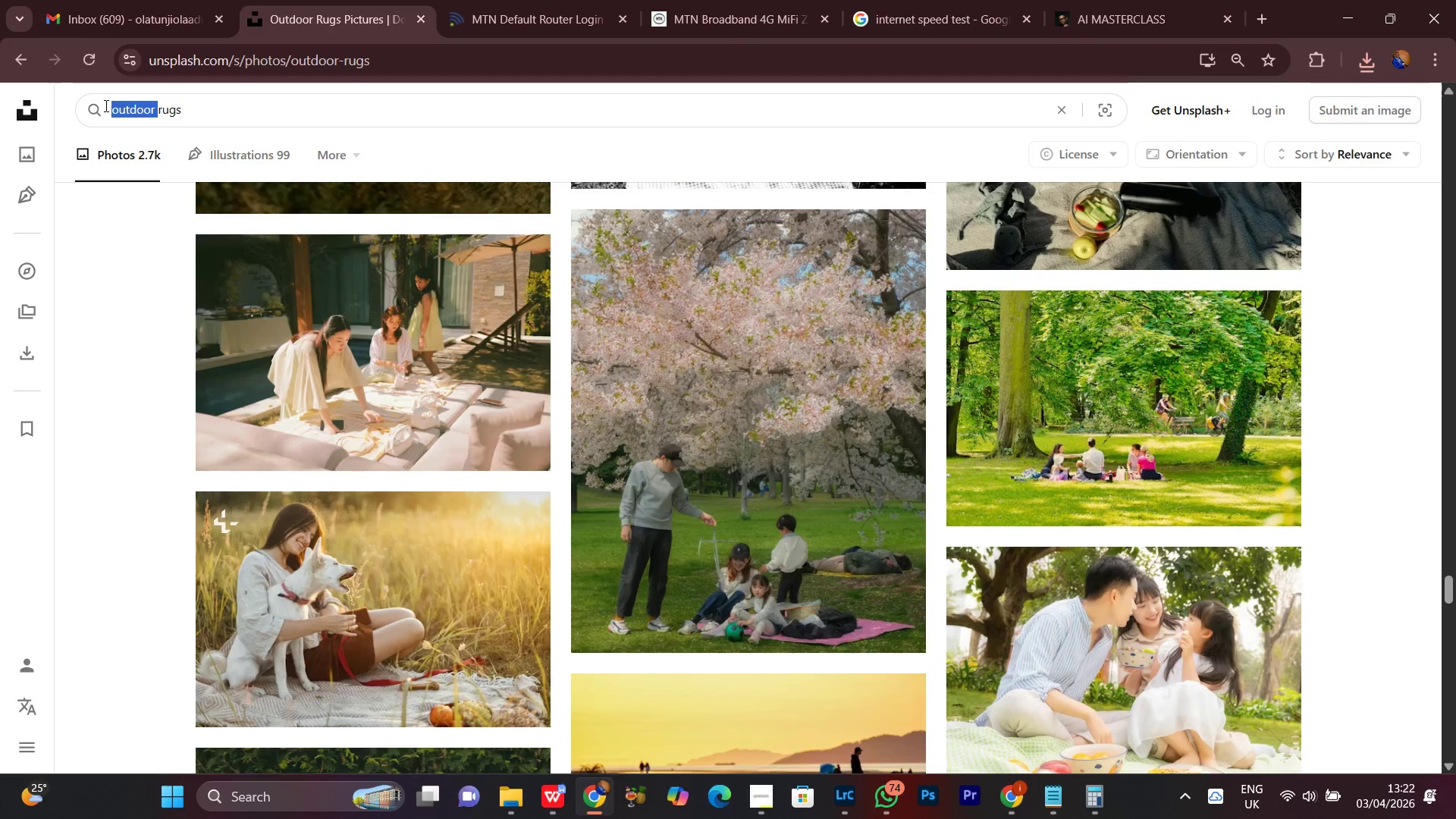 
key(Backspace)
 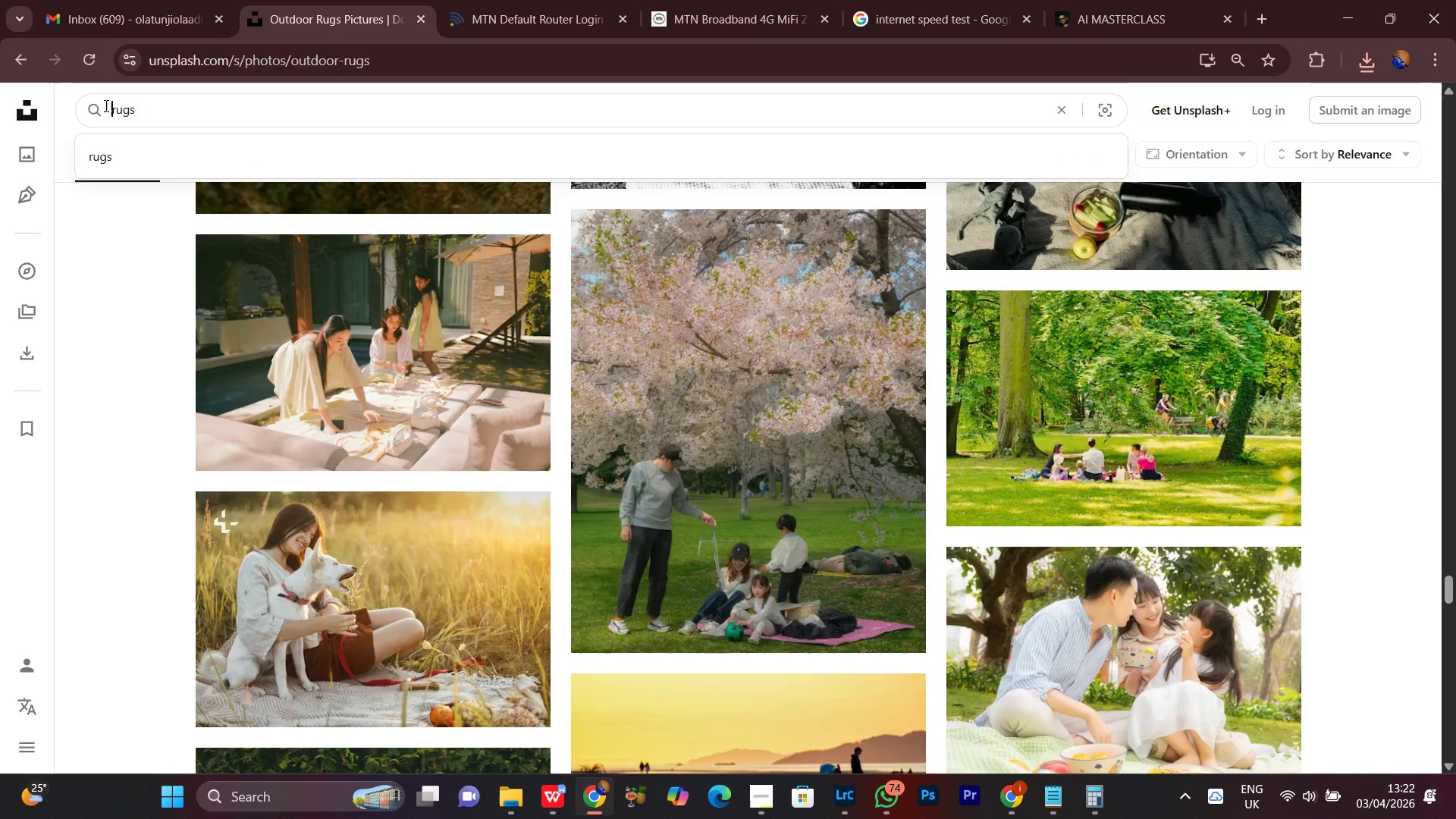 
key(ArrowRight)
 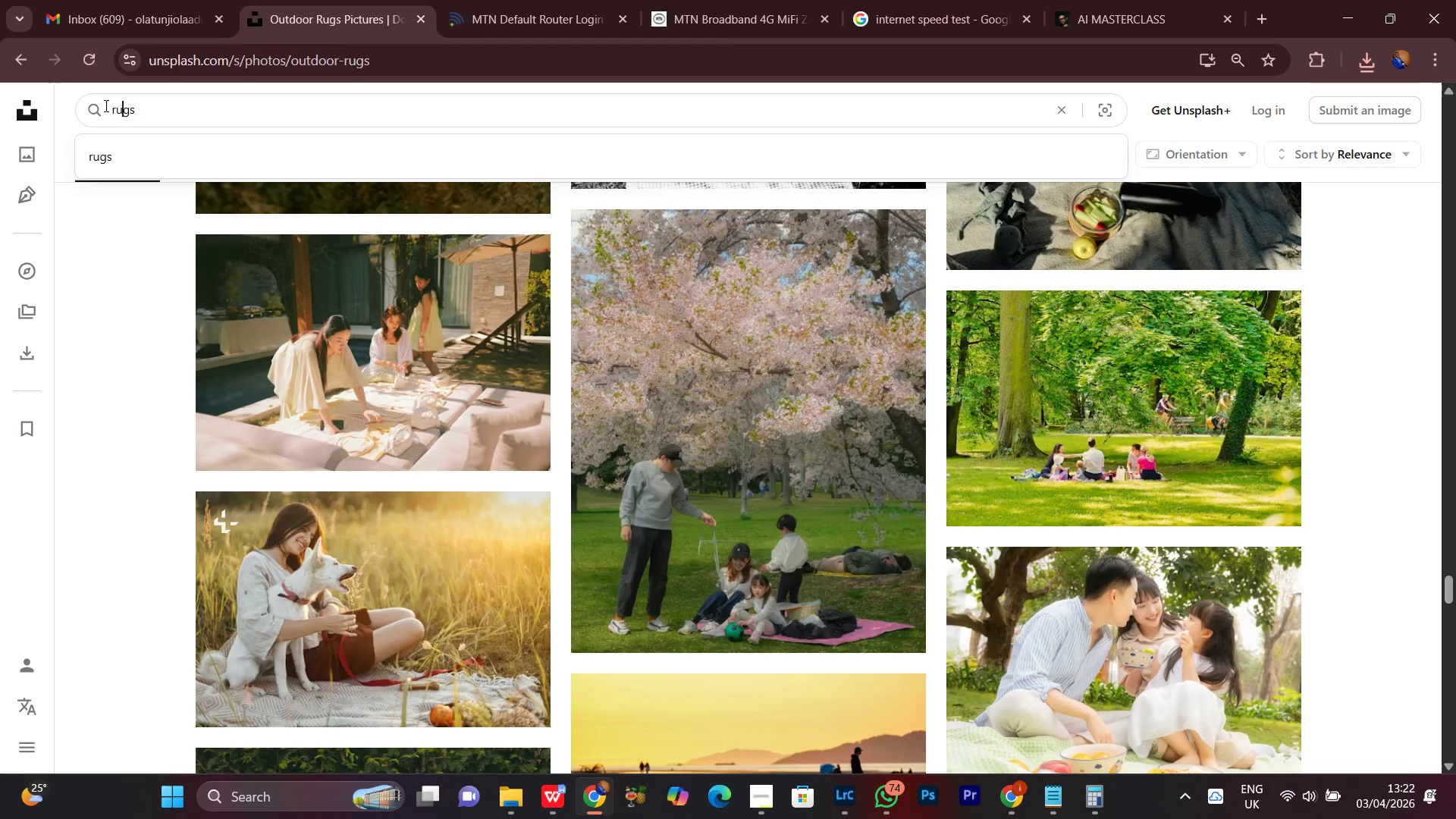 
hold_key(key=ArrowRight, duration=0.61)
 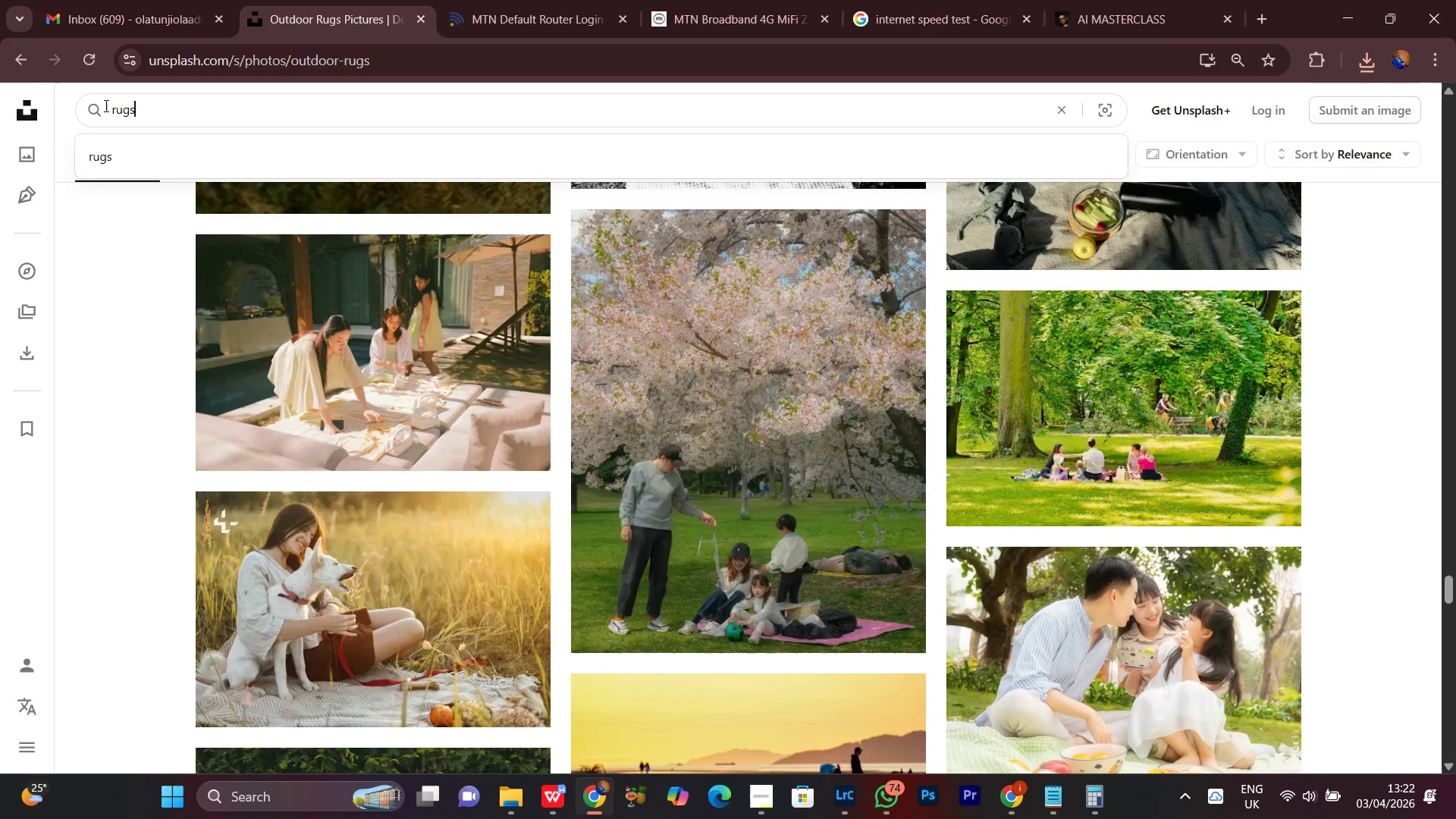 
type( outside)
 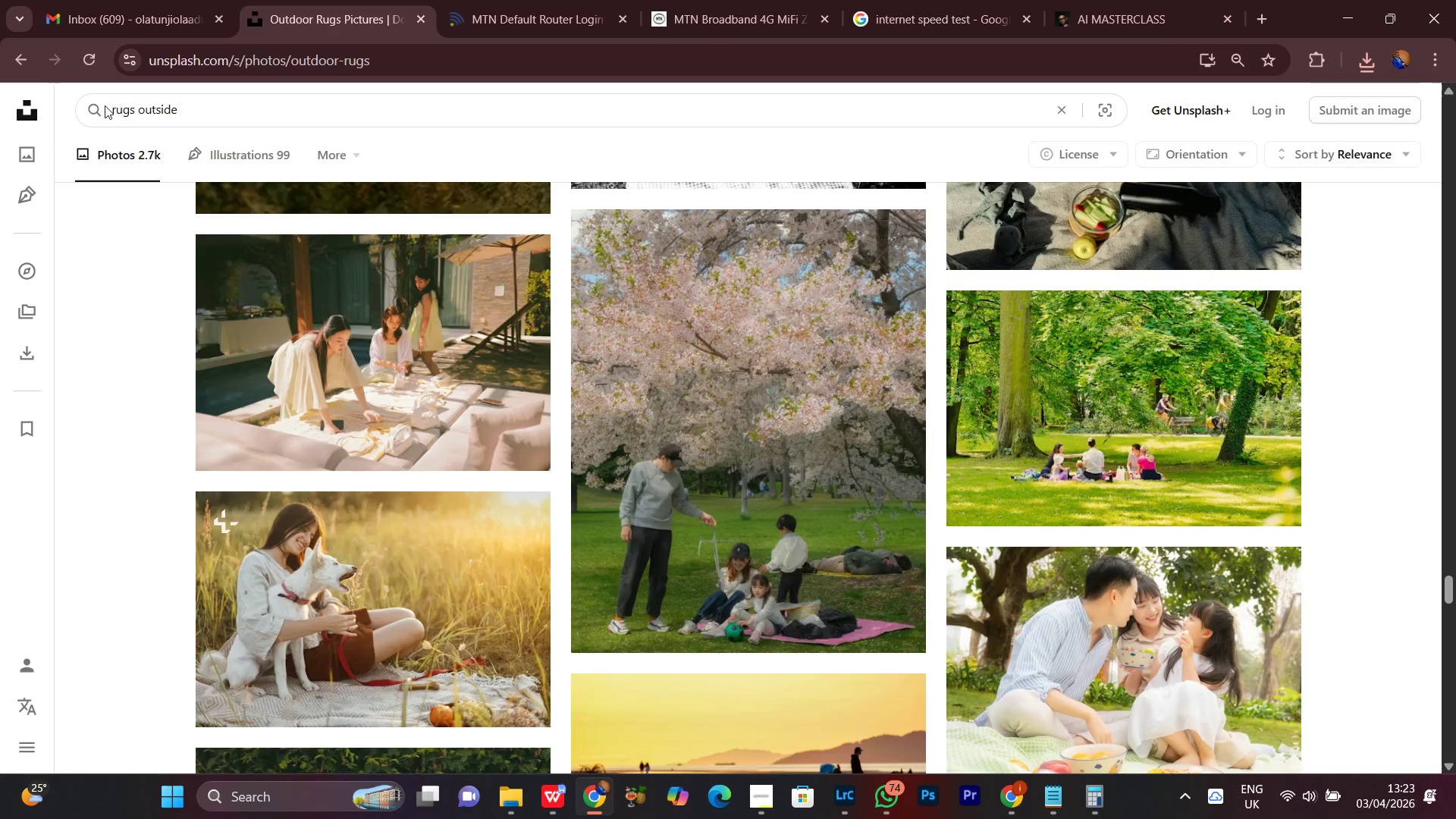 
key(Enter)
 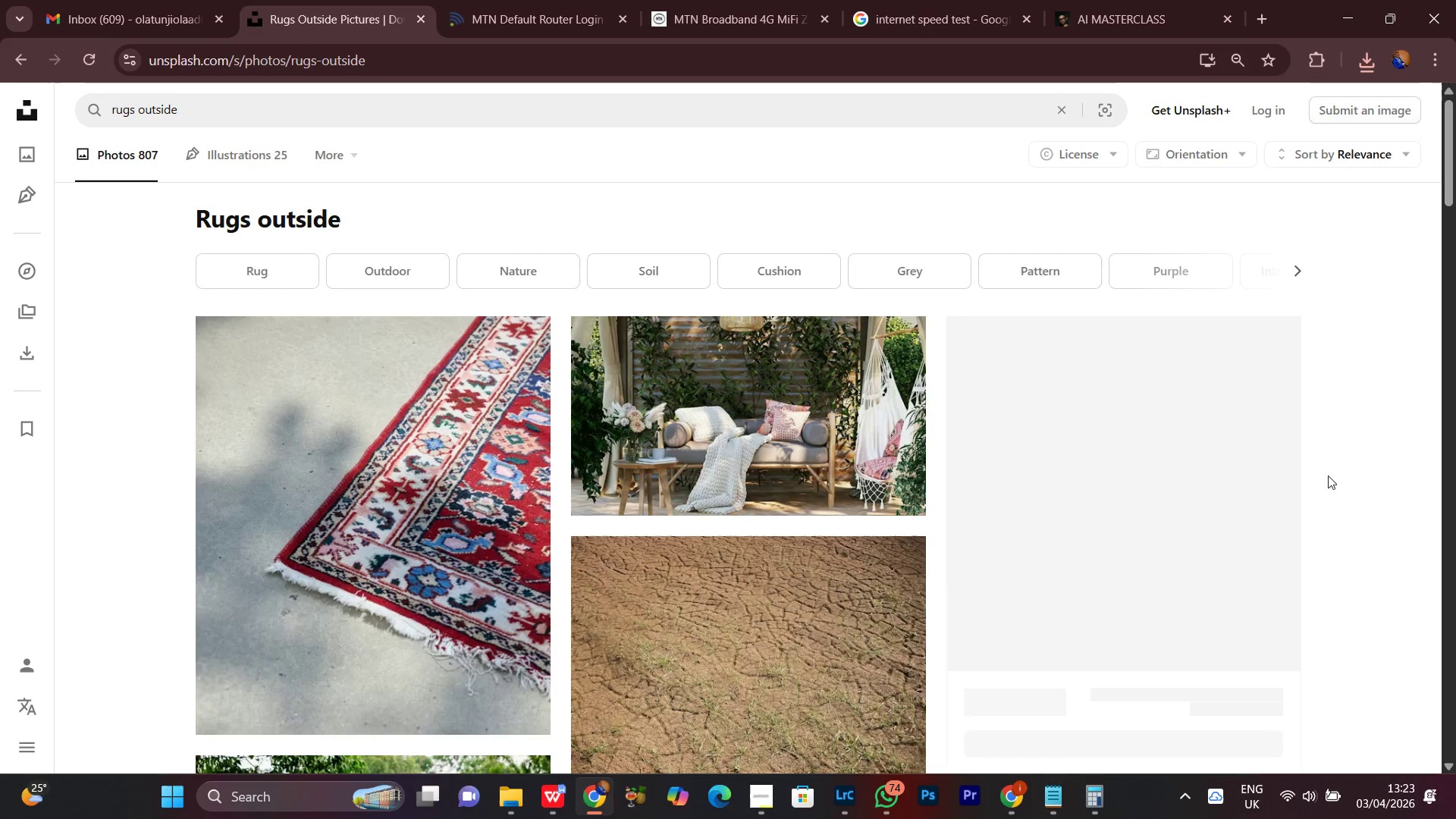 
scroll: coordinate [1394, 508], scroll_direction: down, amount: 12.0
 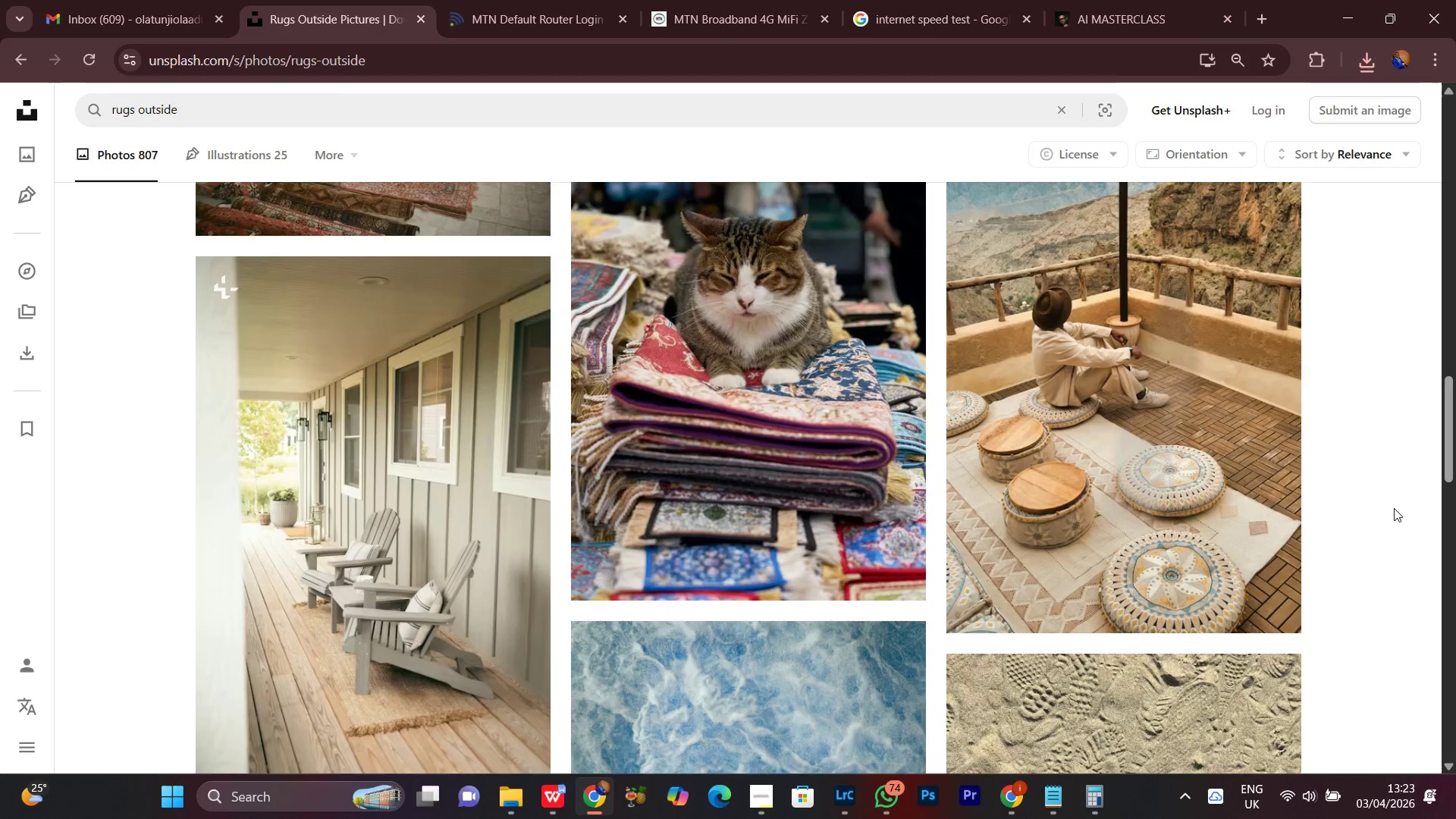 
scroll: coordinate [1394, 508], scroll_direction: up, amount: 2.0